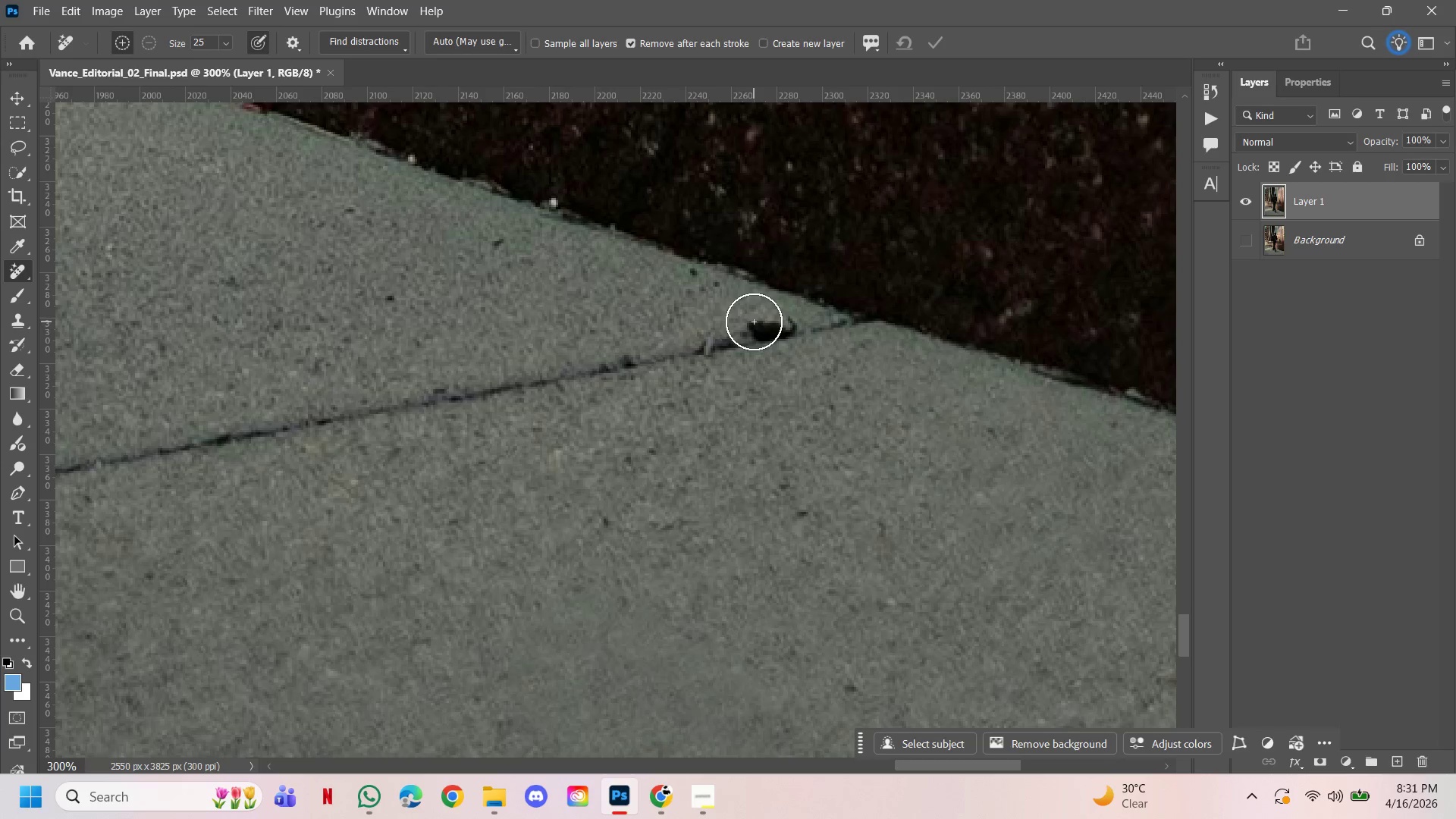 
key(BracketLeft)
 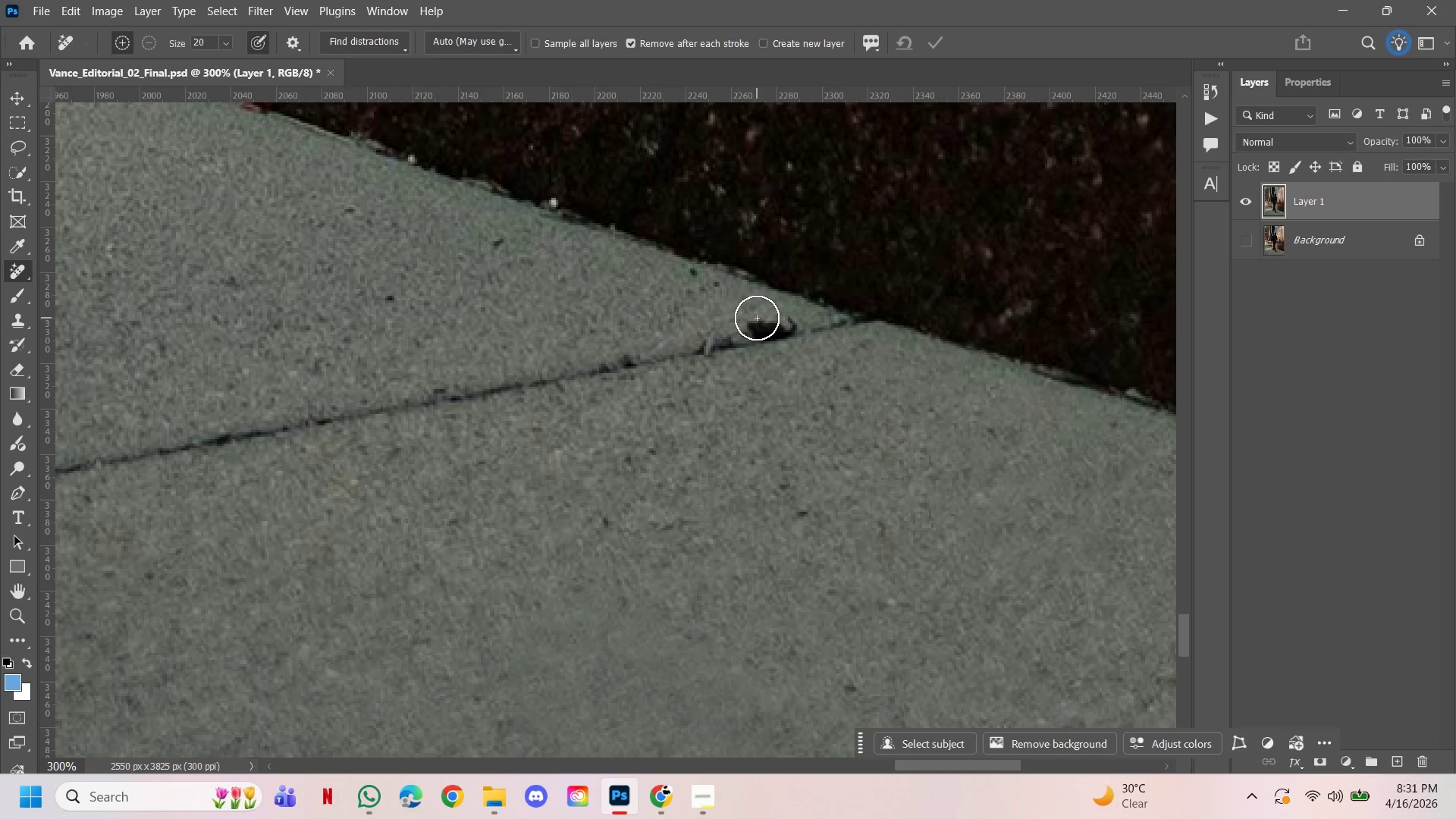 
left_click([757, 318])
 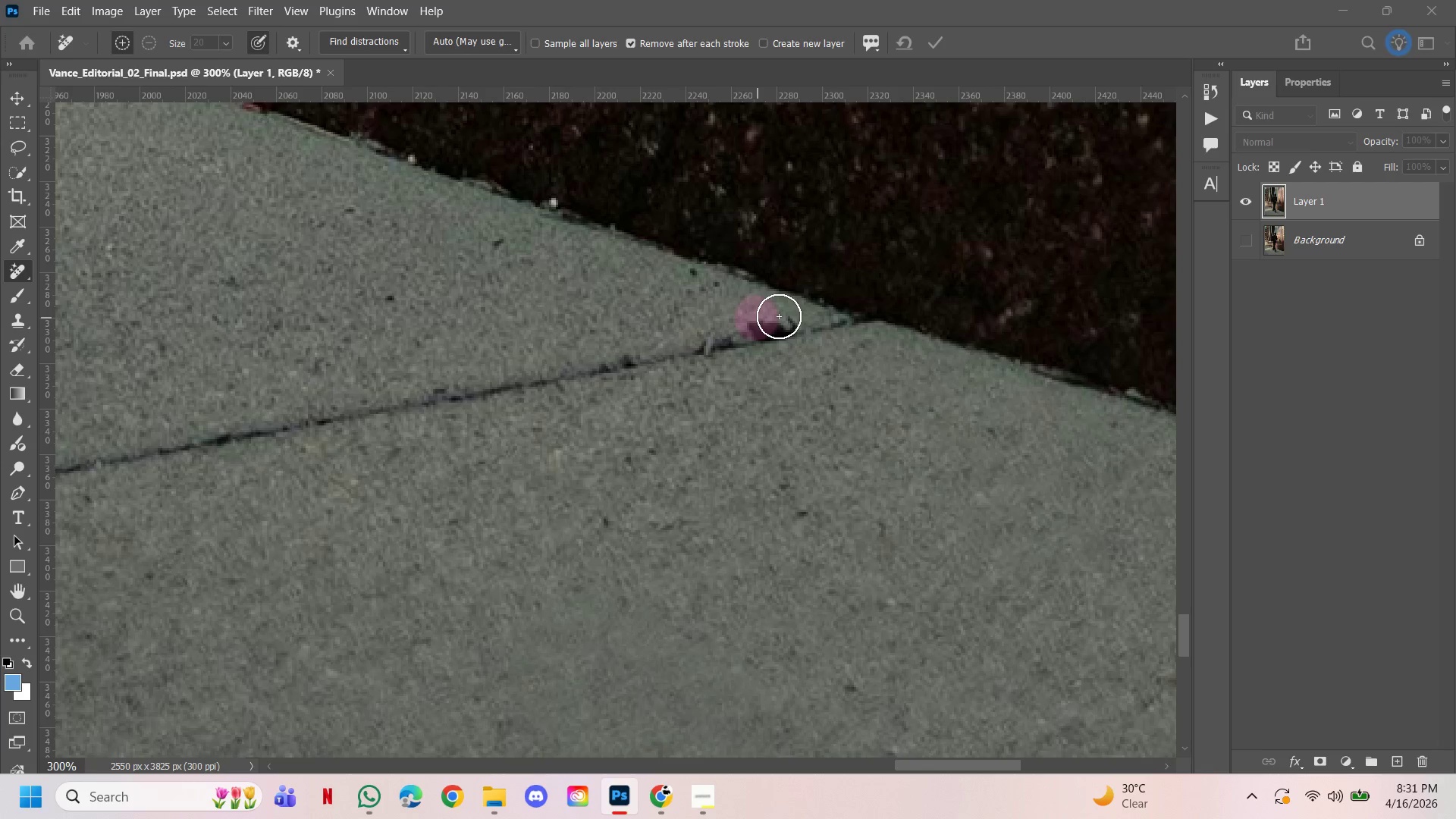 
left_click([779, 316])
 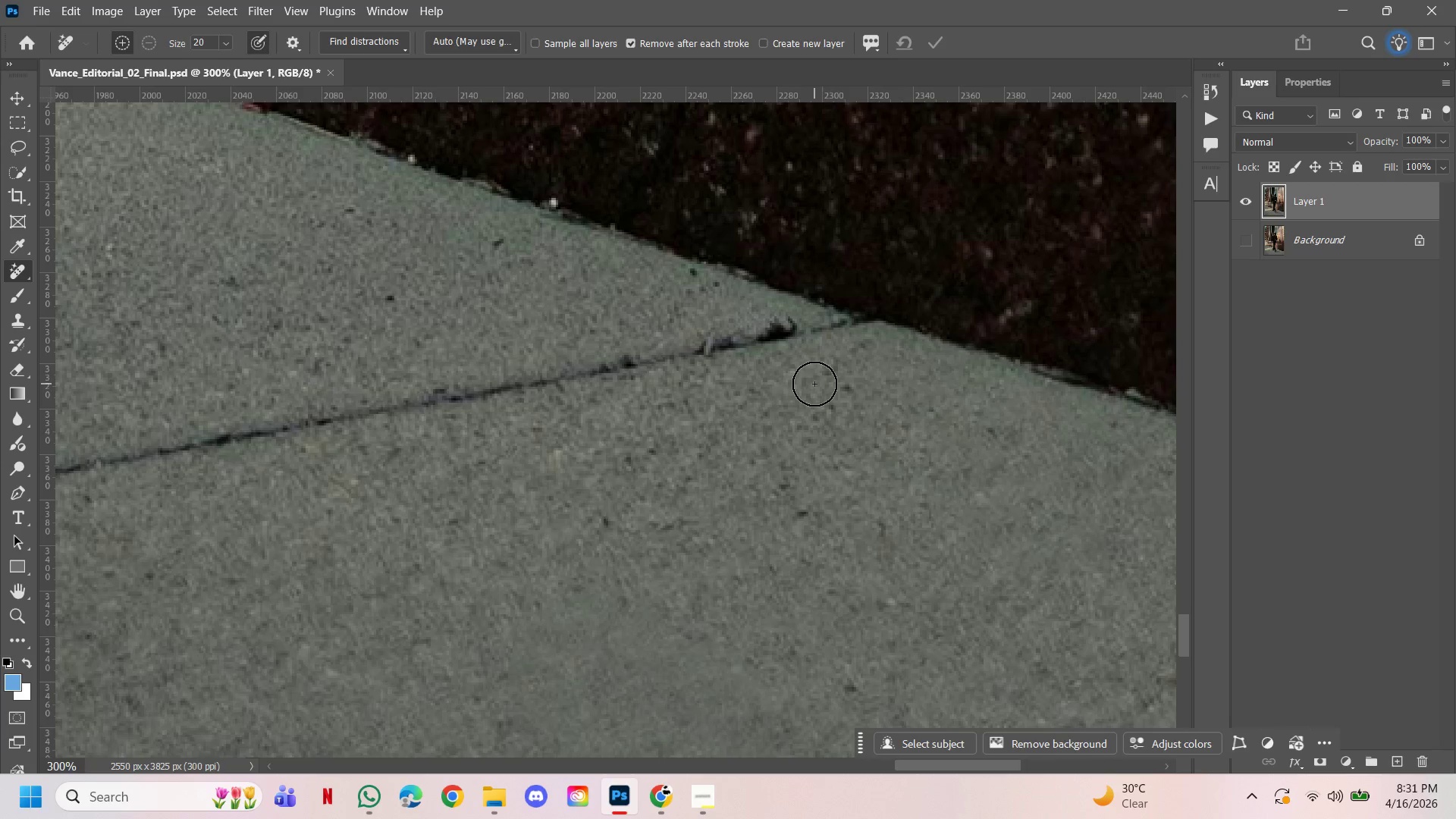 
wait(22.23)
 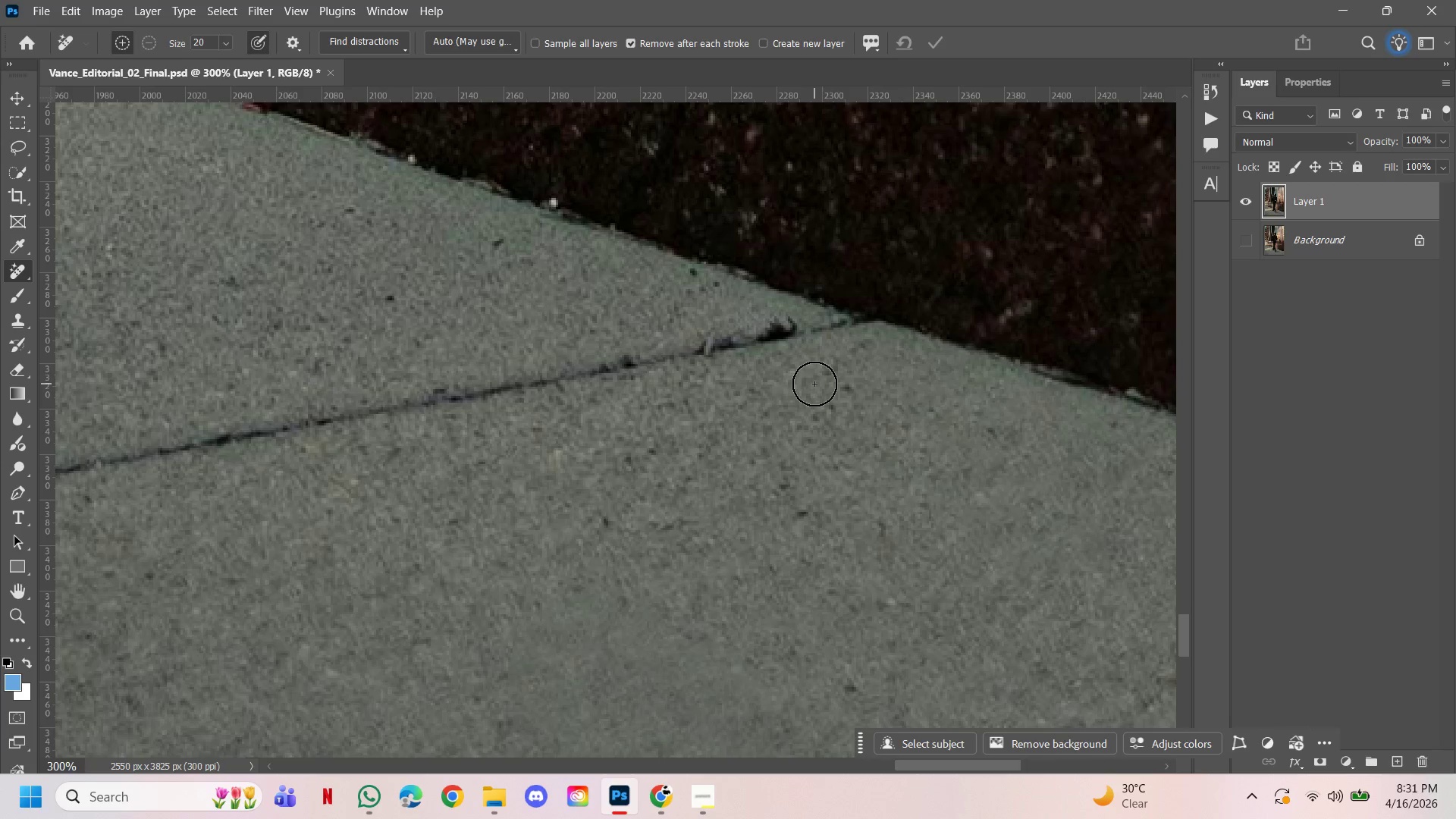 
left_click([773, 328])
 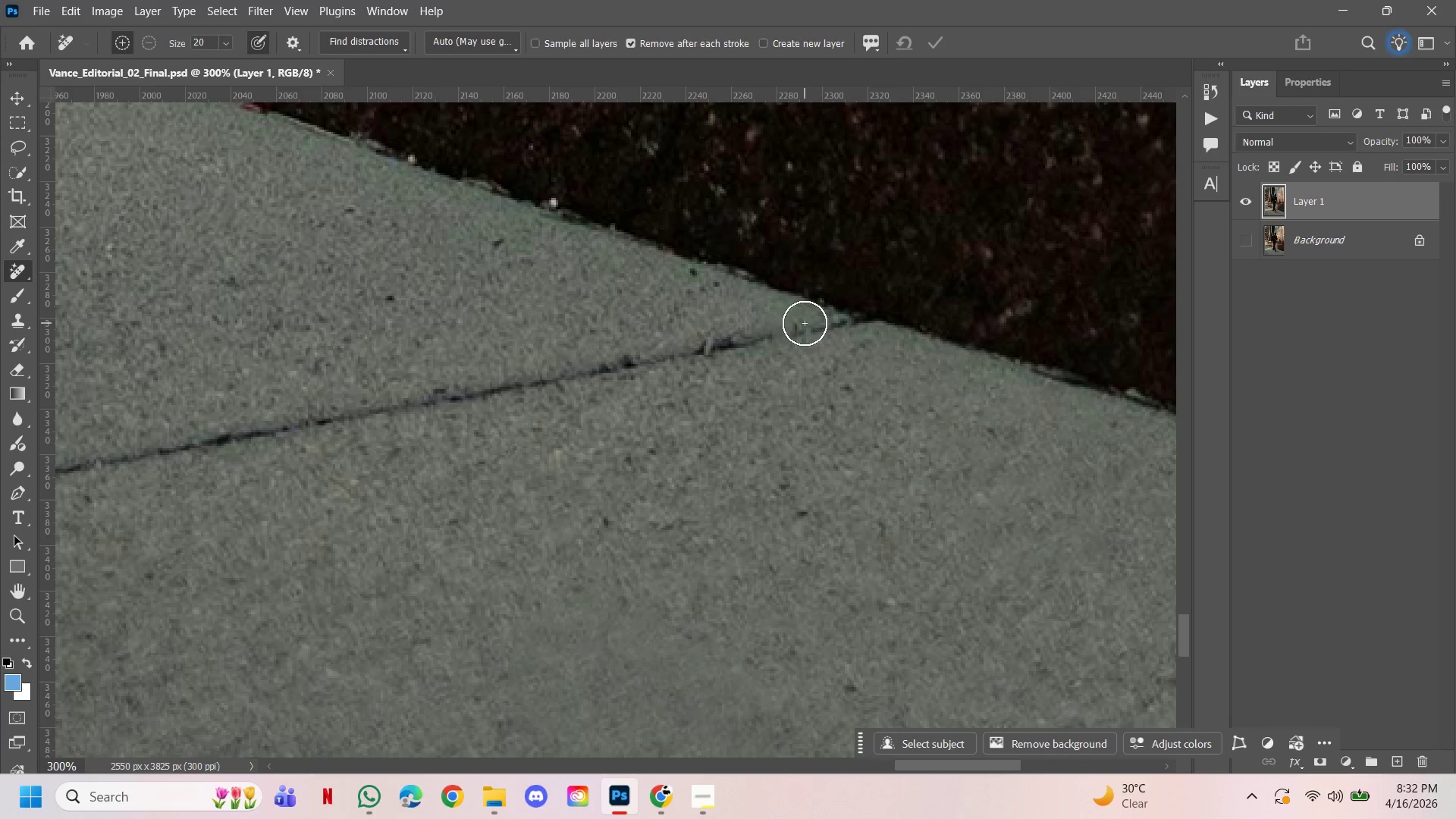 
key(Control+ControlLeft)
 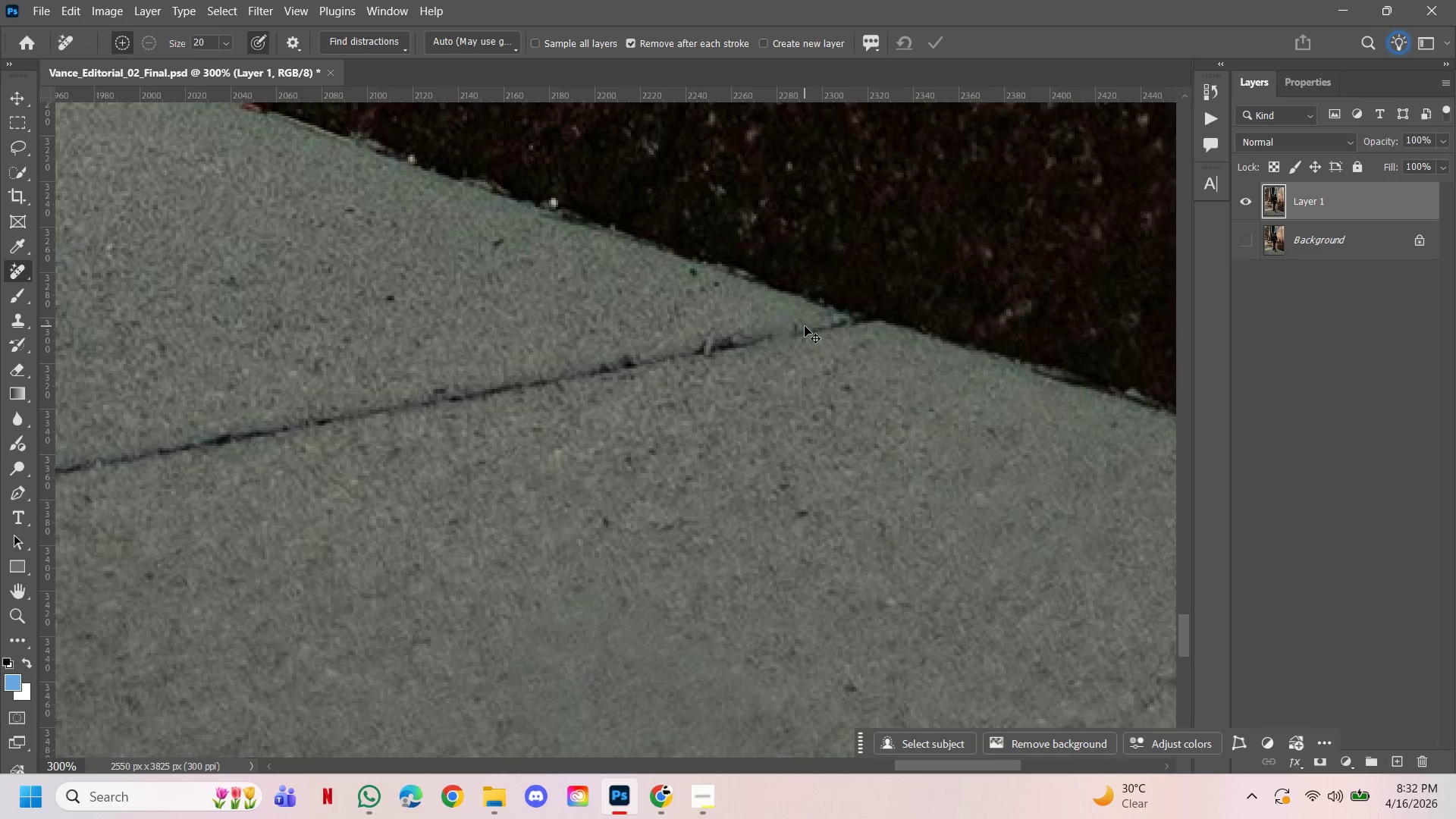 
key(Control+Z)
 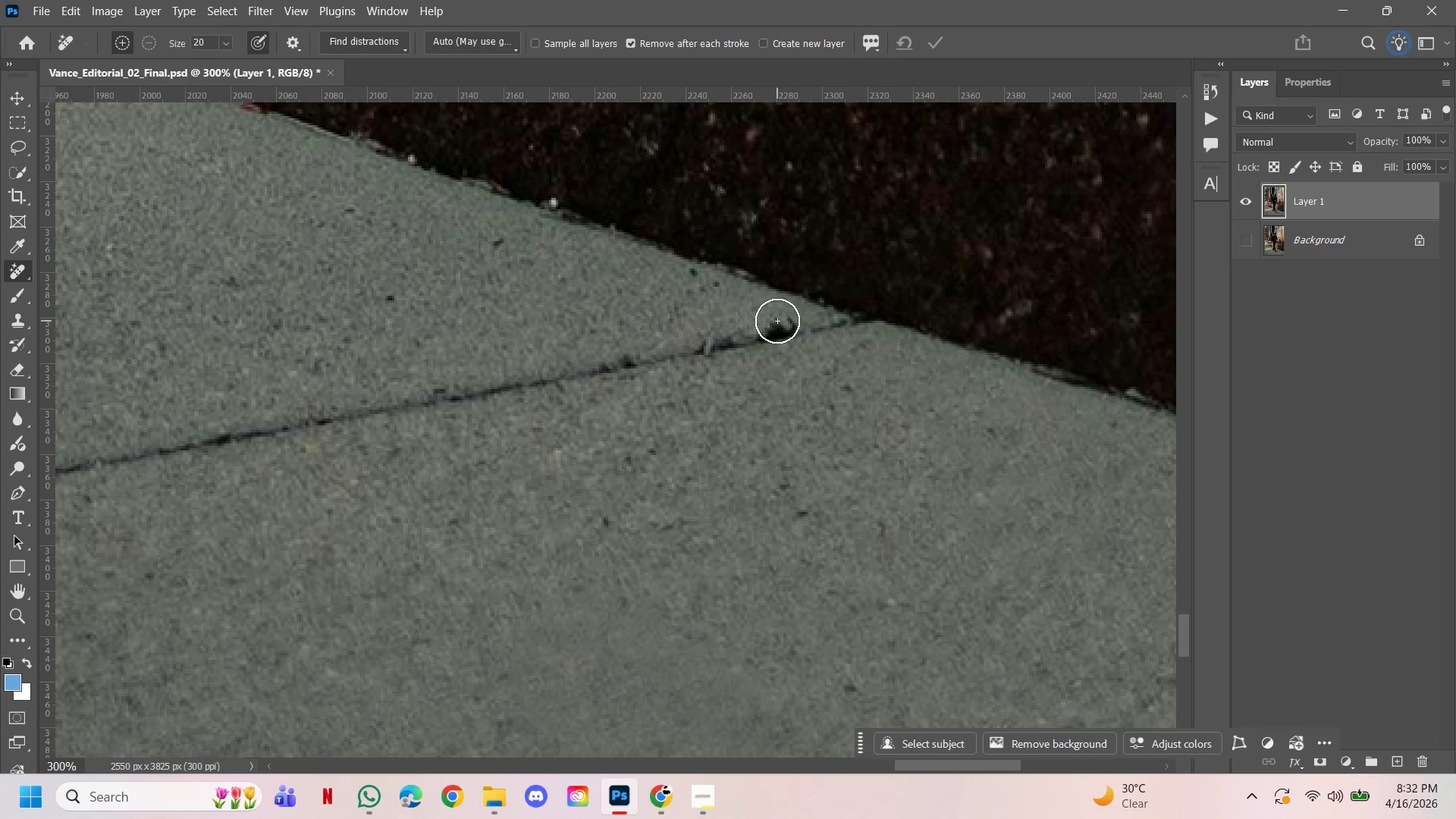 
key(BracketLeft)
 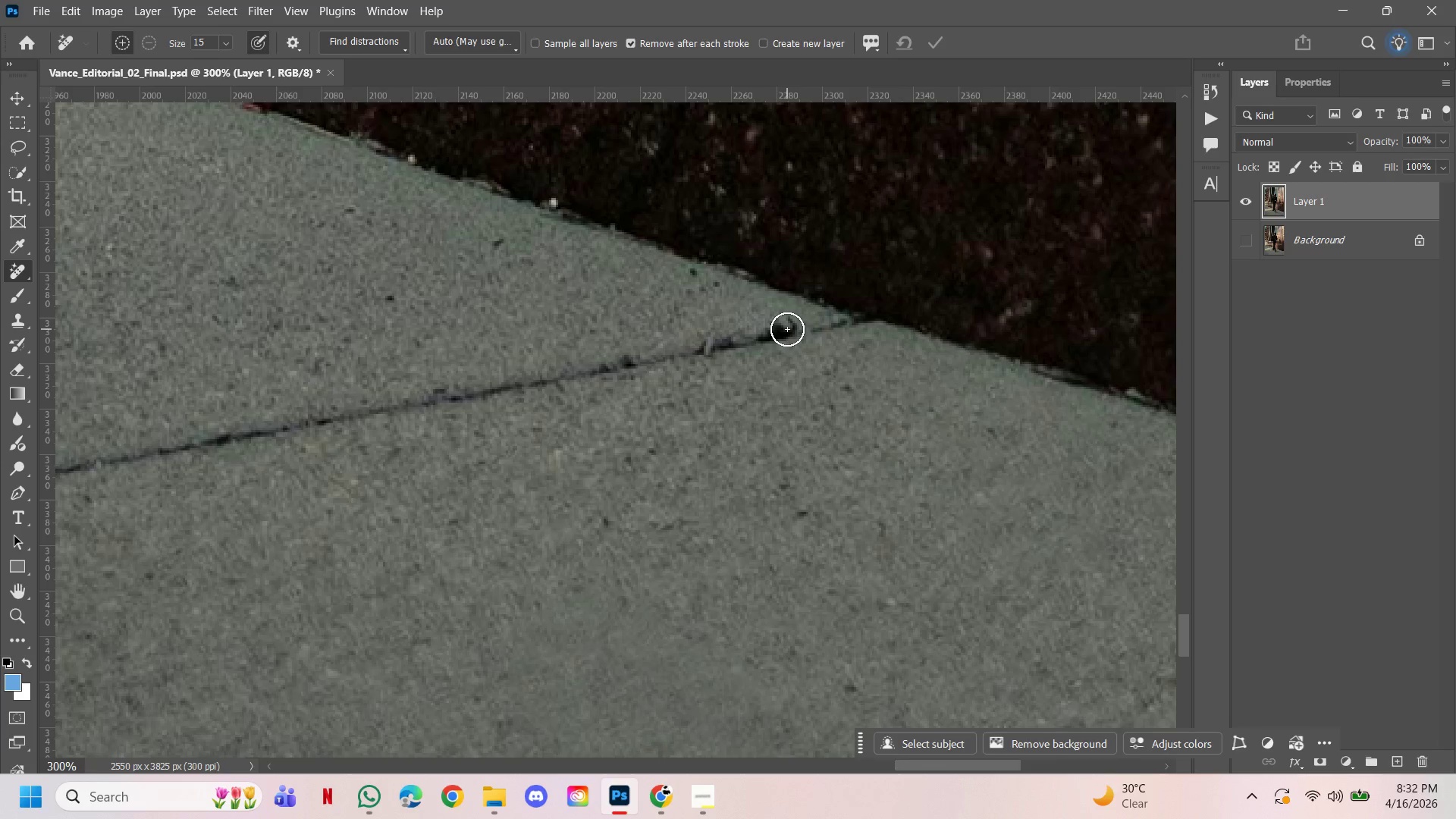 
key(BracketLeft)
 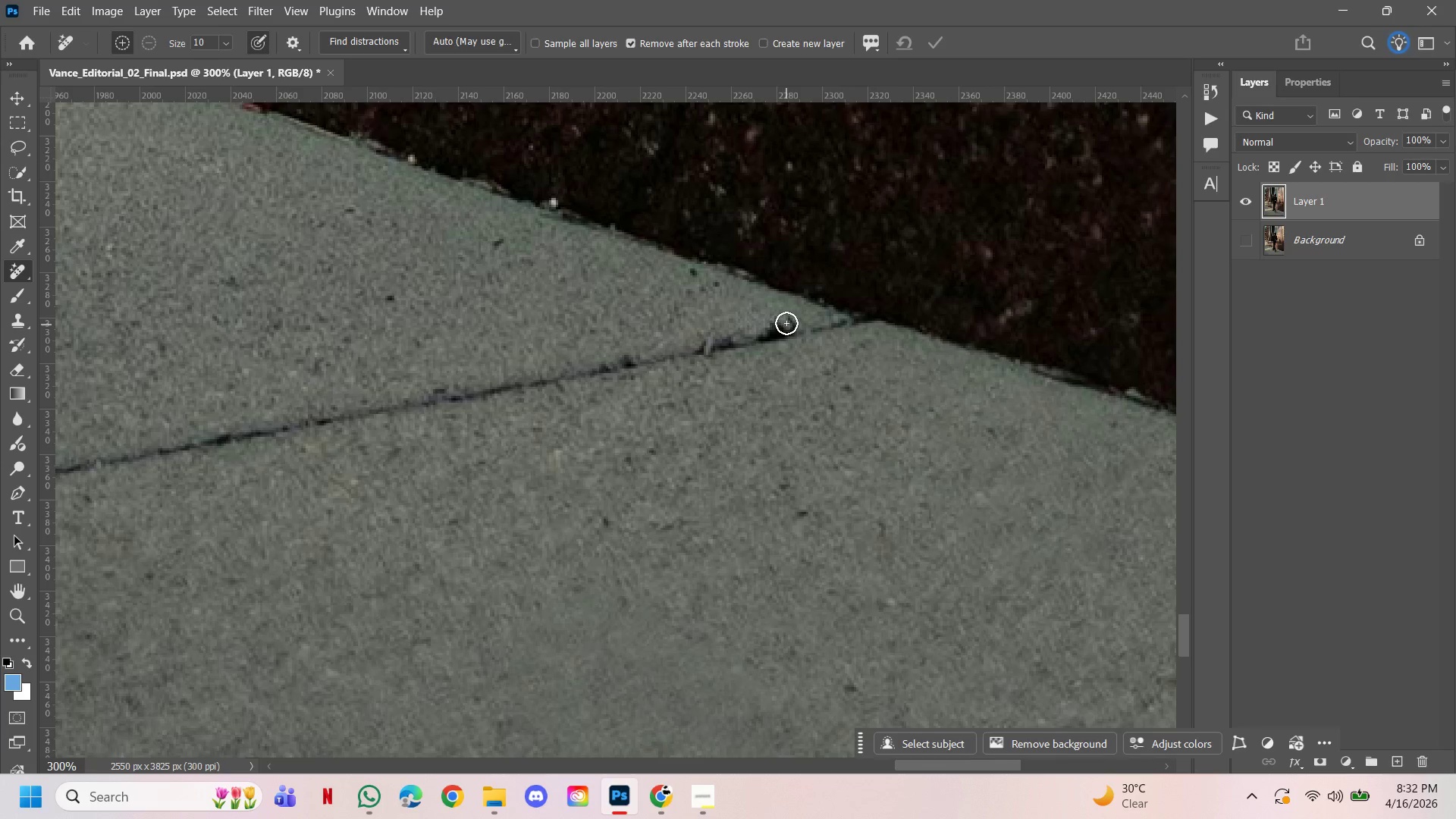 
left_click_drag(start_coordinate=[786, 319], to_coordinate=[750, 331])
 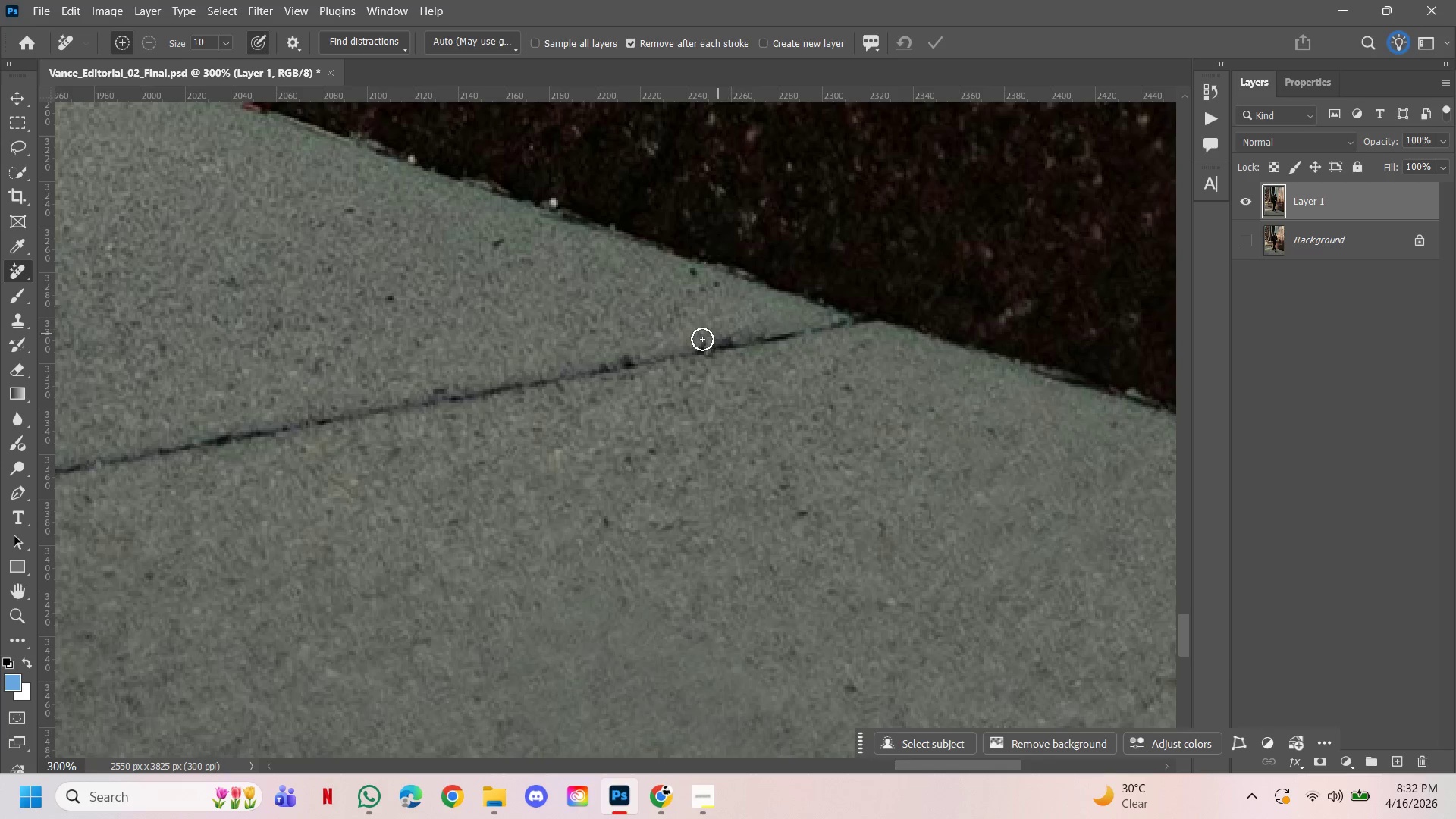 
left_click_drag(start_coordinate=[698, 340], to_coordinate=[737, 334])
 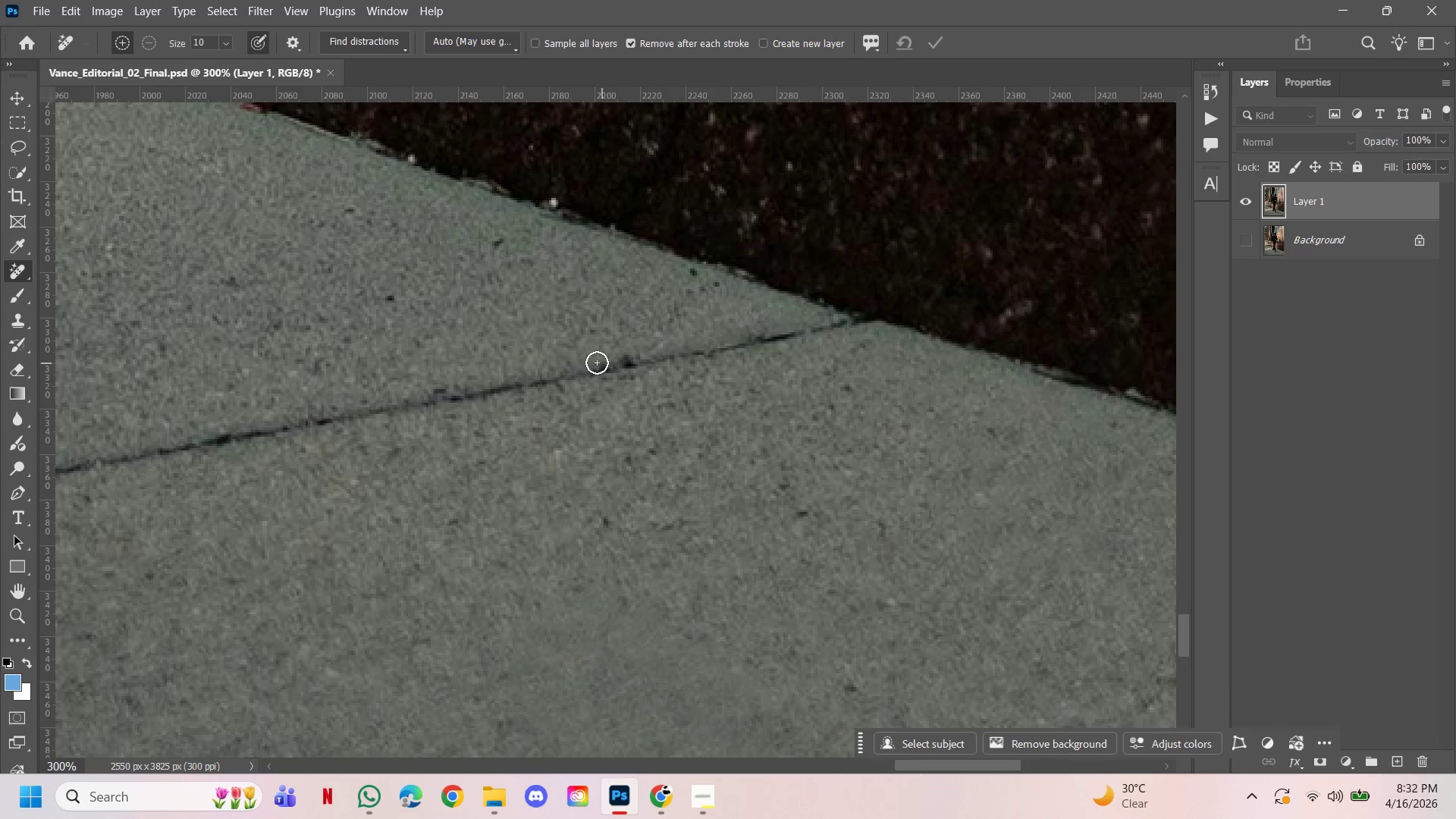 
left_click_drag(start_coordinate=[597, 362], to_coordinate=[641, 352])
 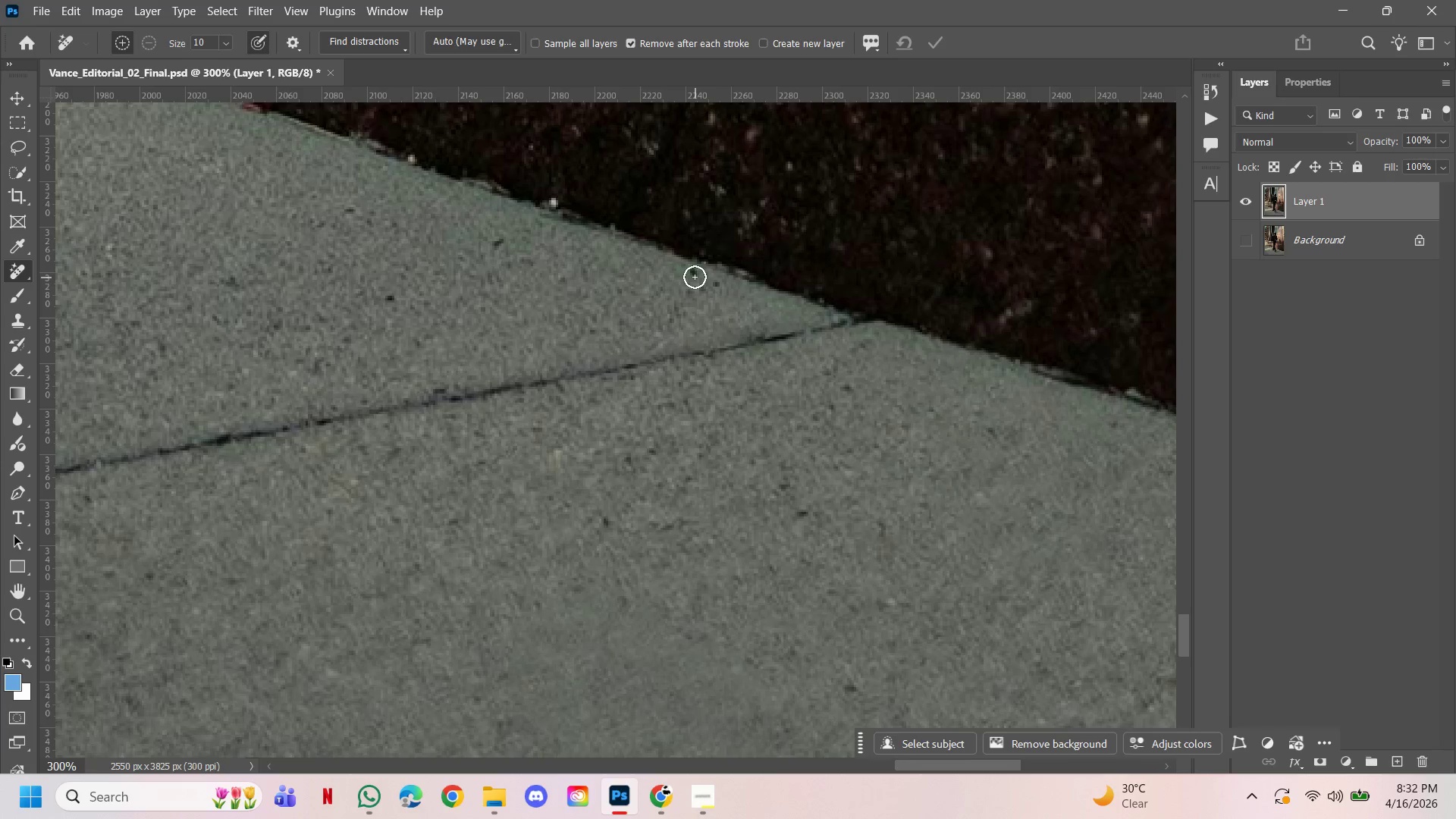 
left_click_drag(start_coordinate=[695, 277], to_coordinate=[718, 291])
 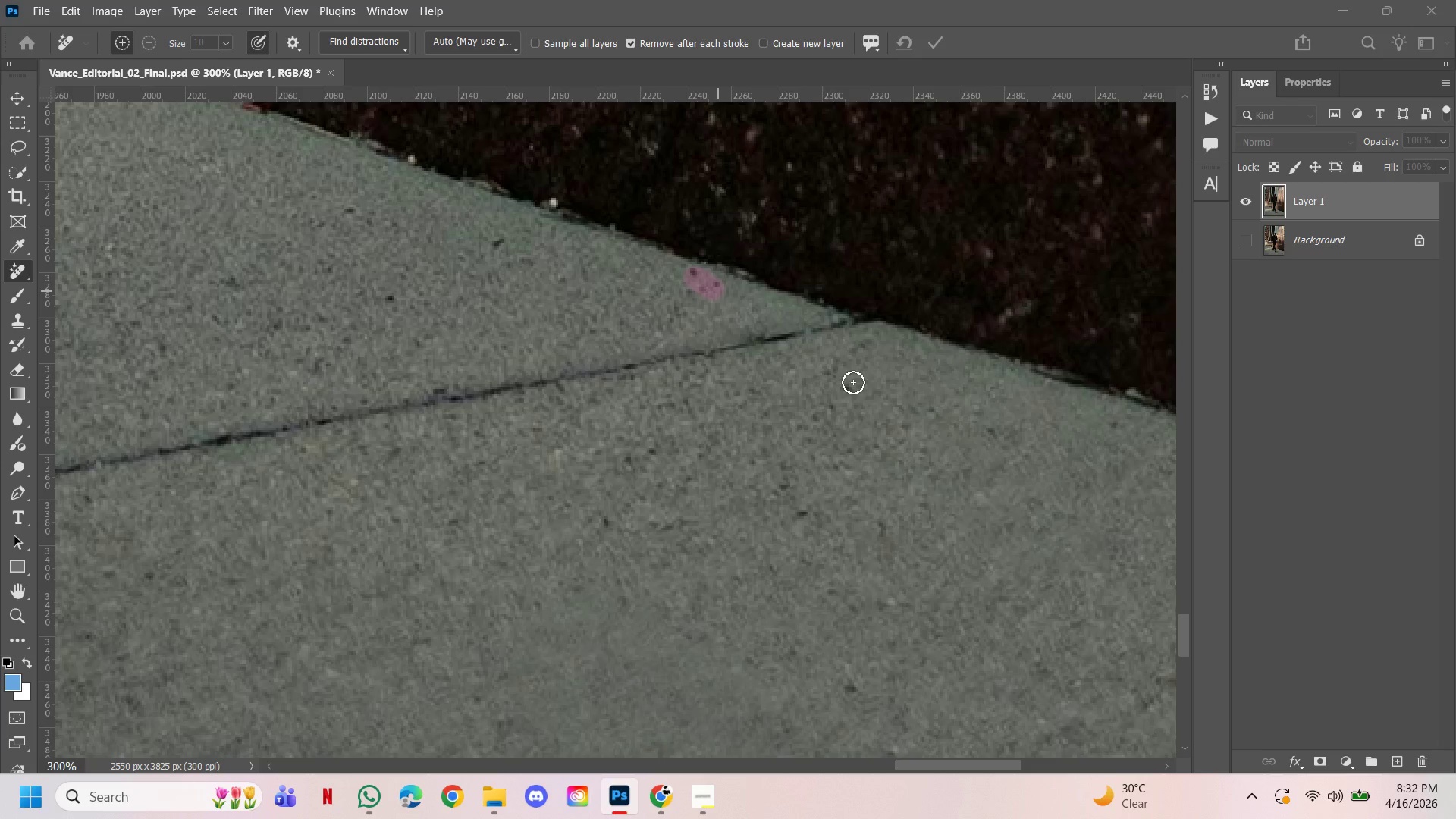 
left_click_drag(start_coordinate=[852, 383], to_coordinate=[850, 391])
 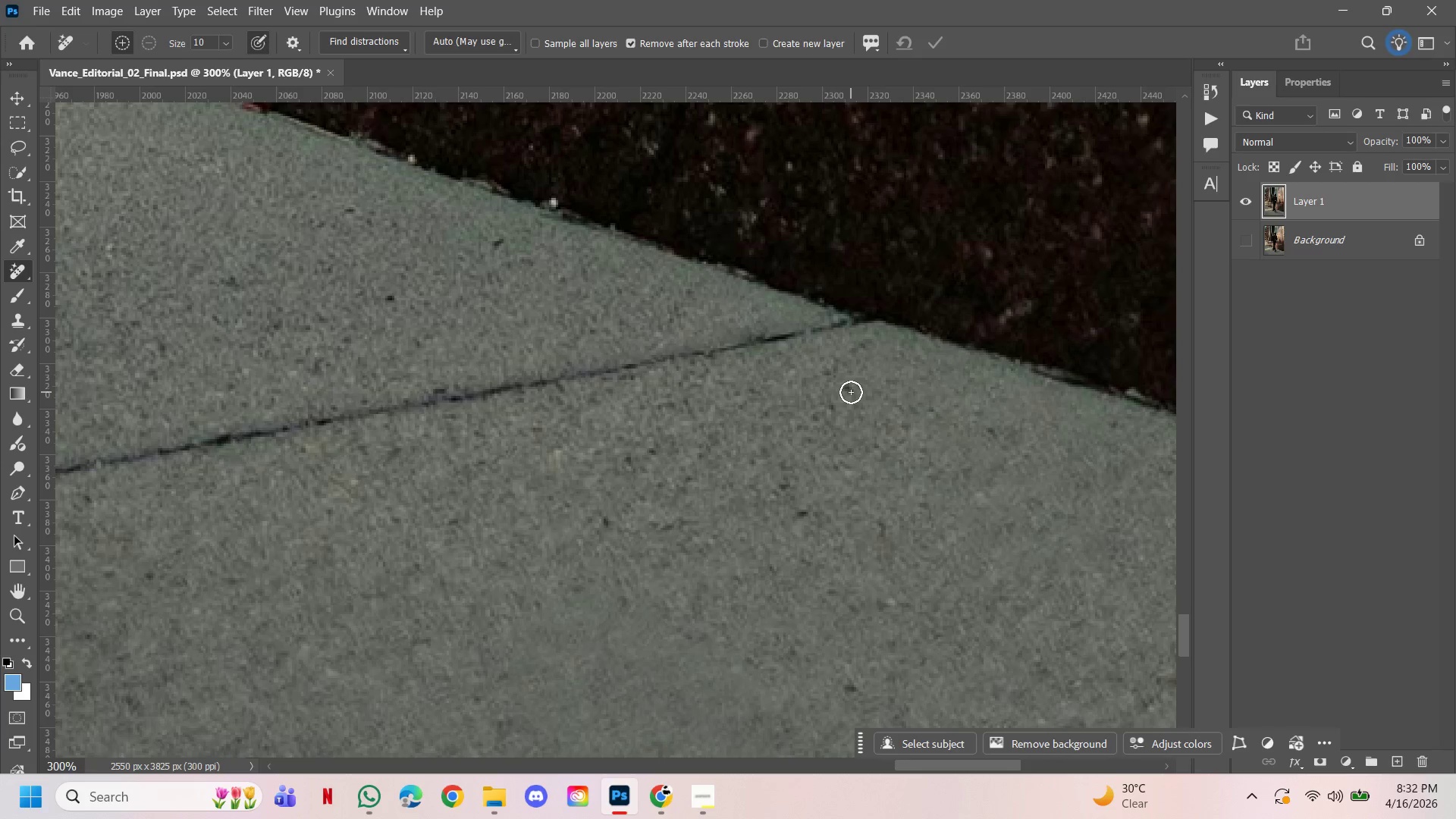 
left_click([849, 391])
 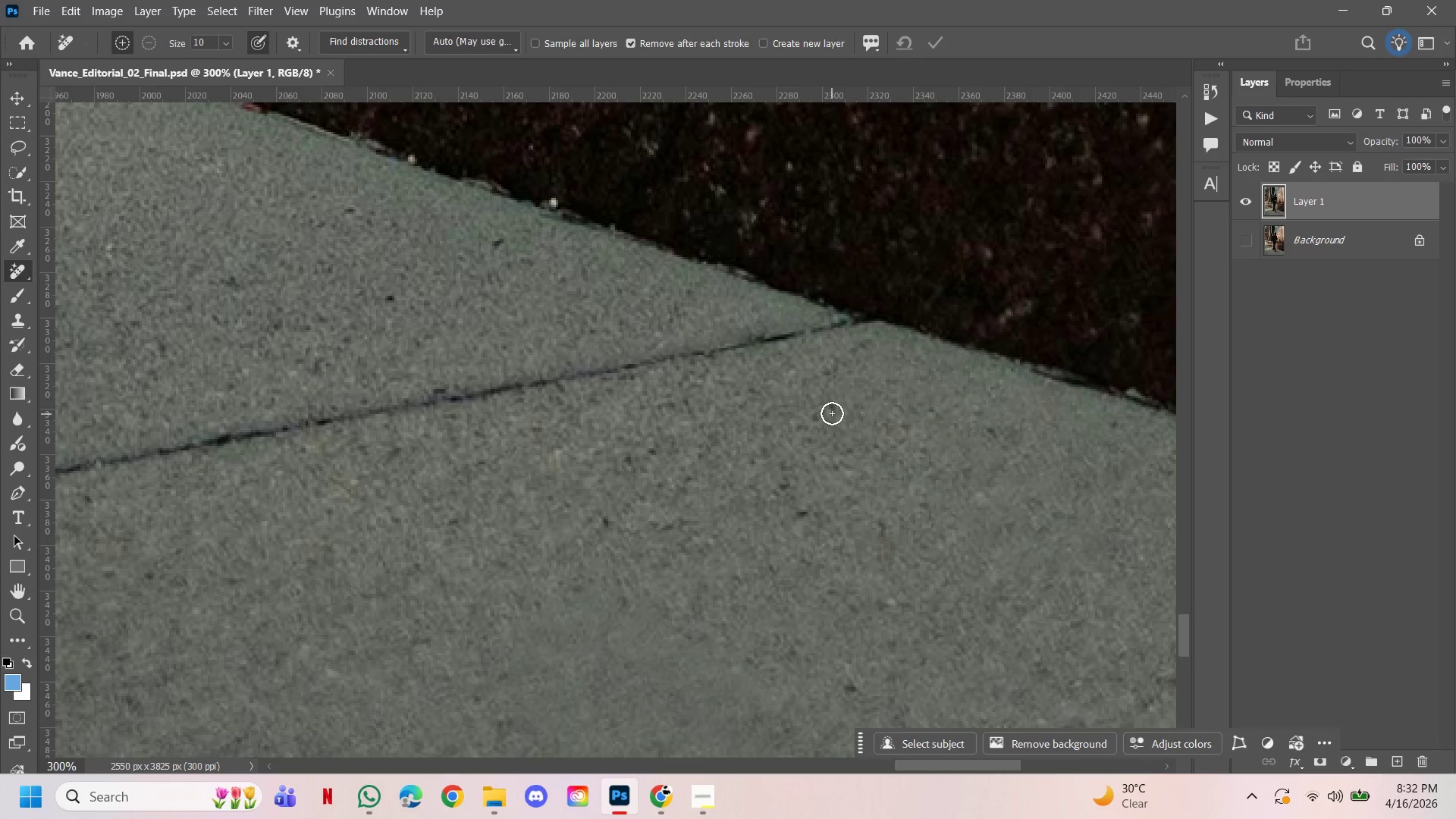 
left_click([832, 408])
 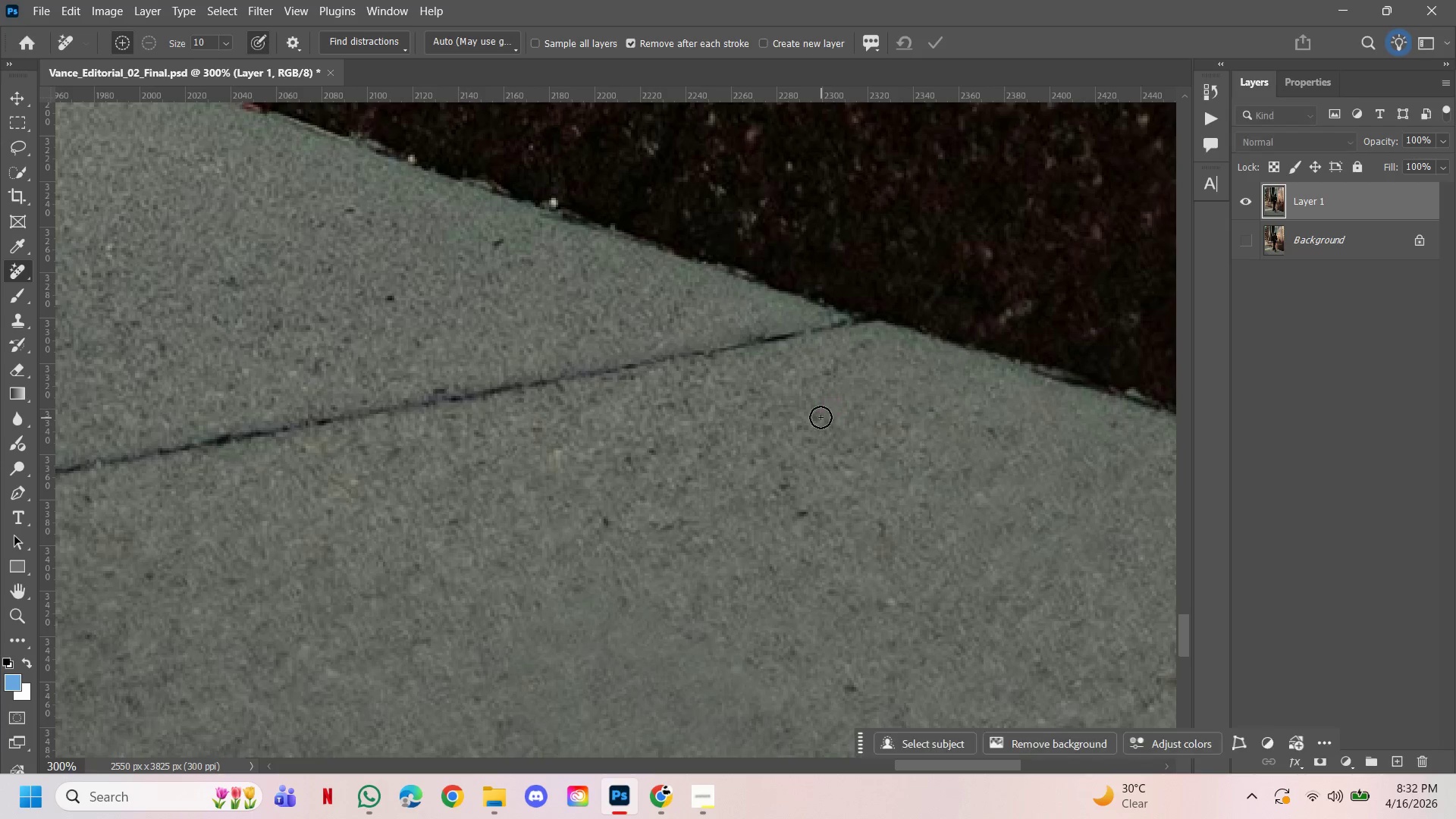 
left_click([817, 417])
 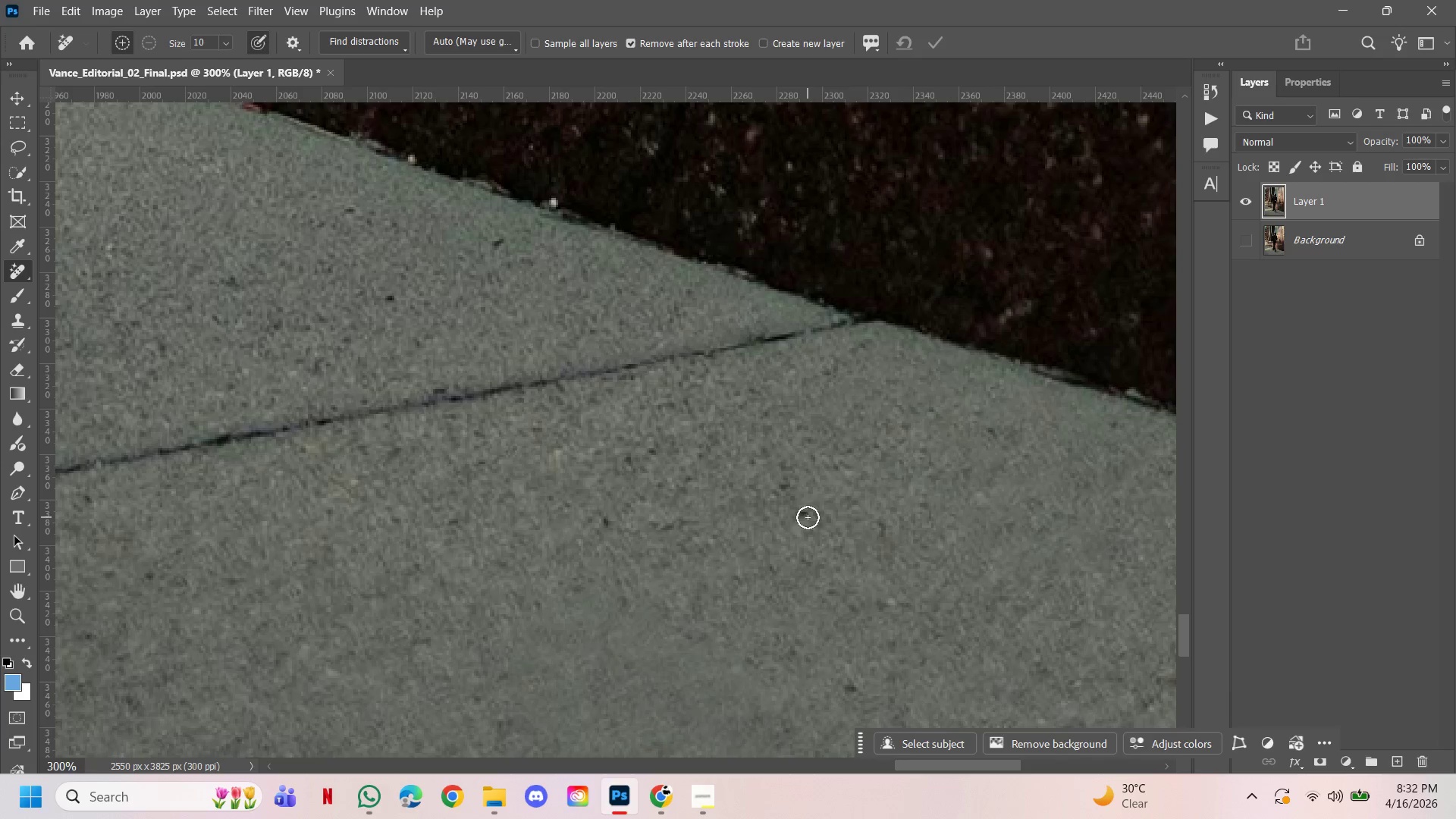 
left_click([806, 511])
 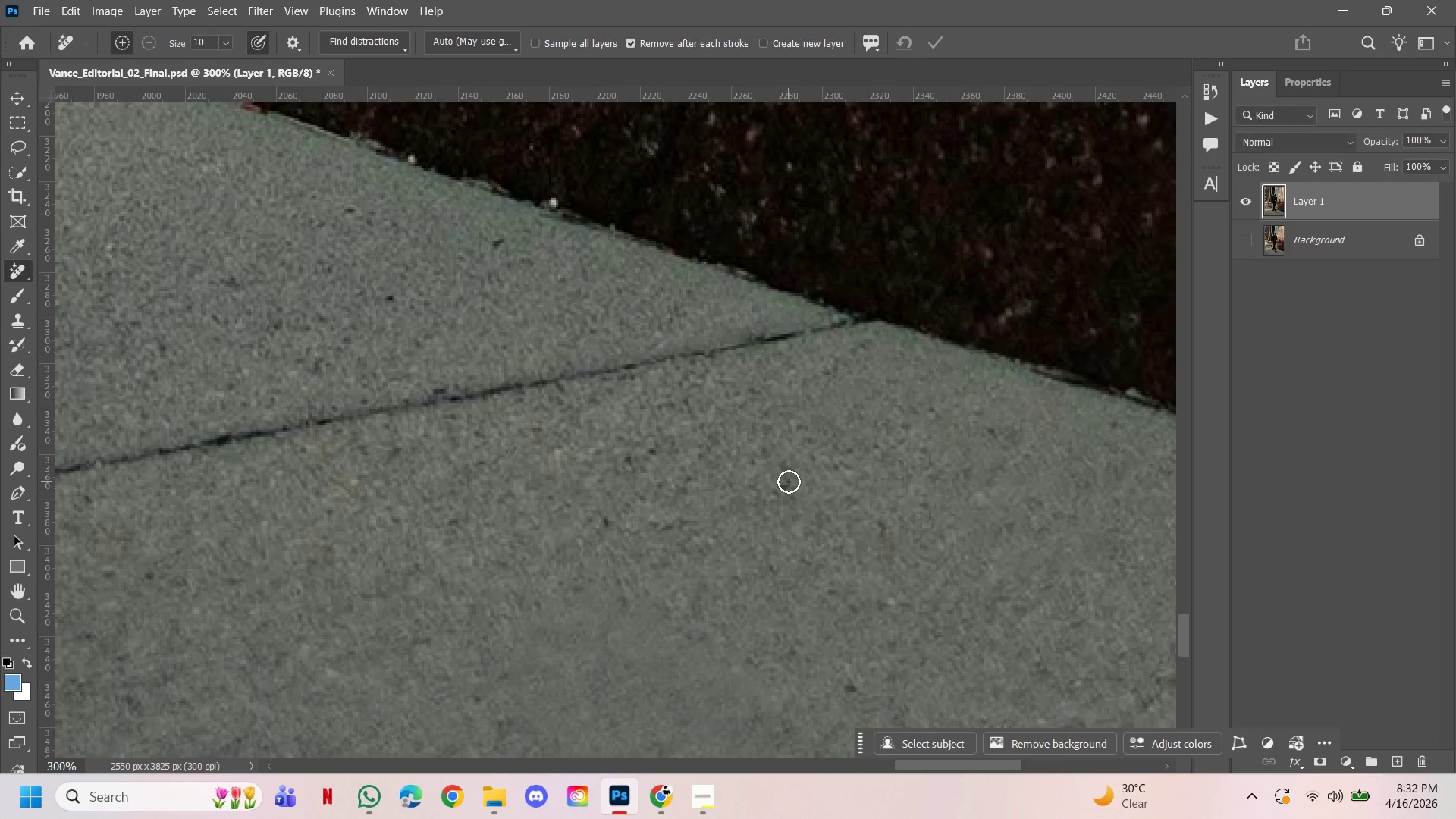 
left_click([786, 485])
 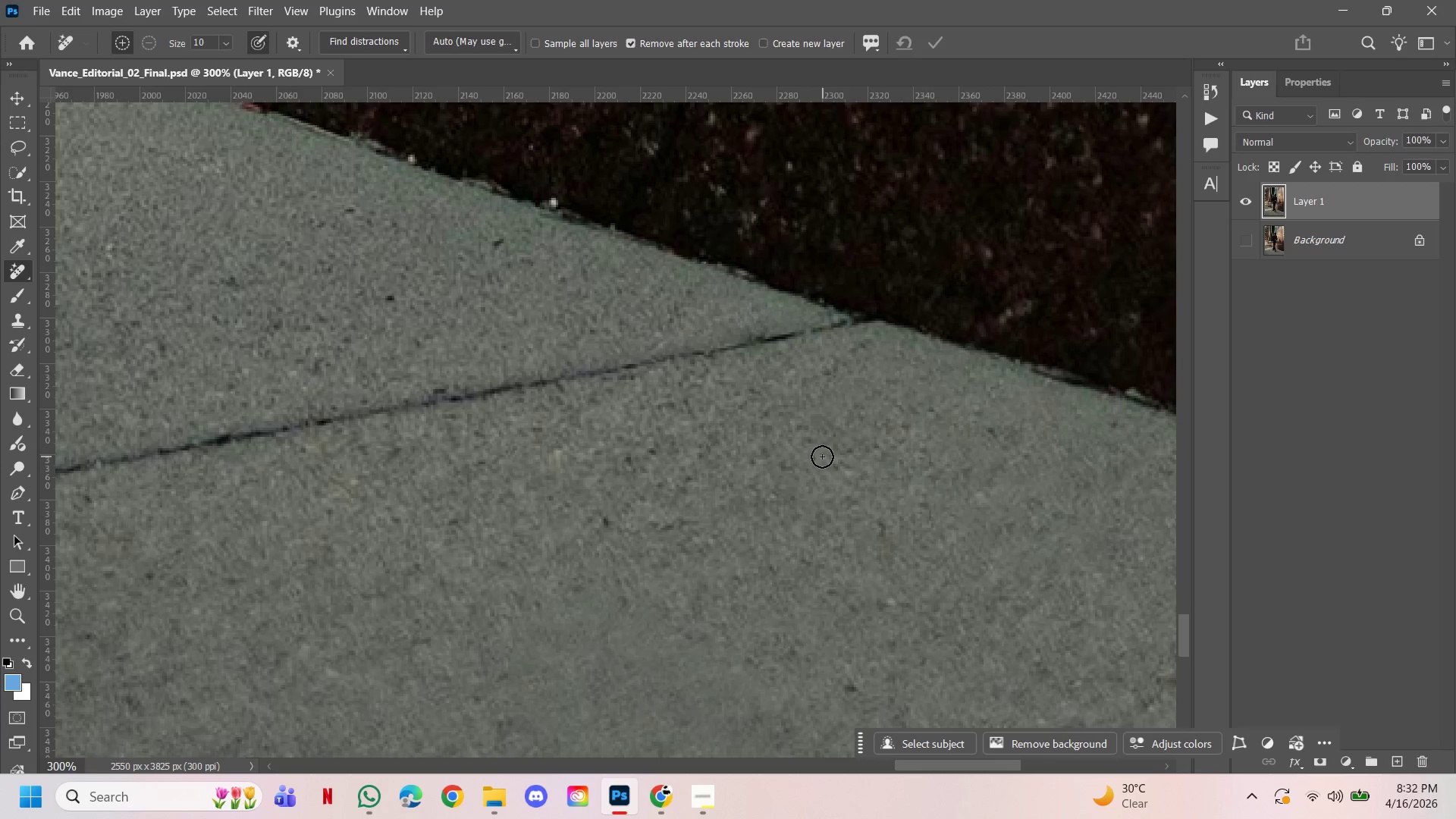 
left_click([815, 459])
 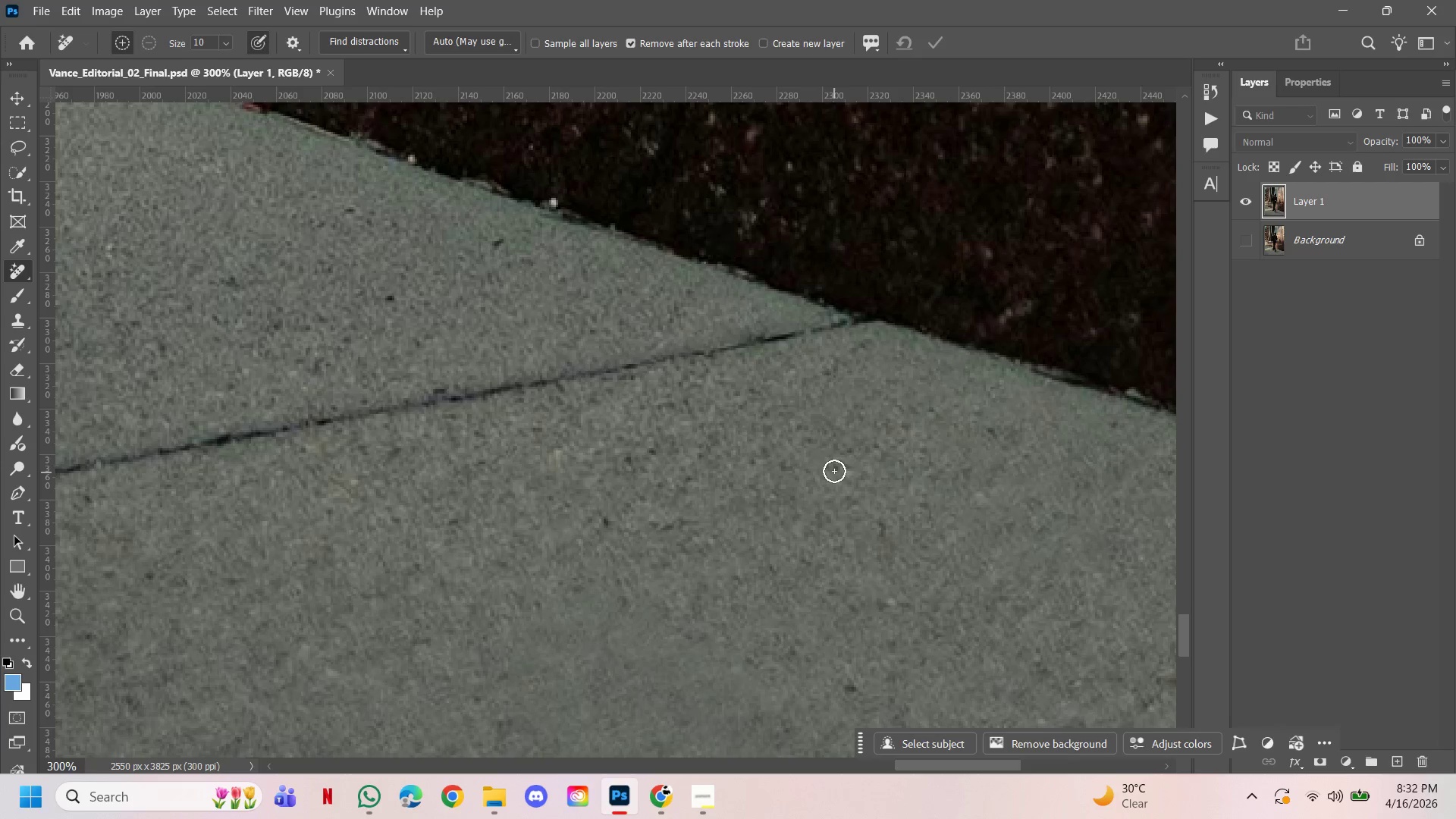 
left_click([834, 470])
 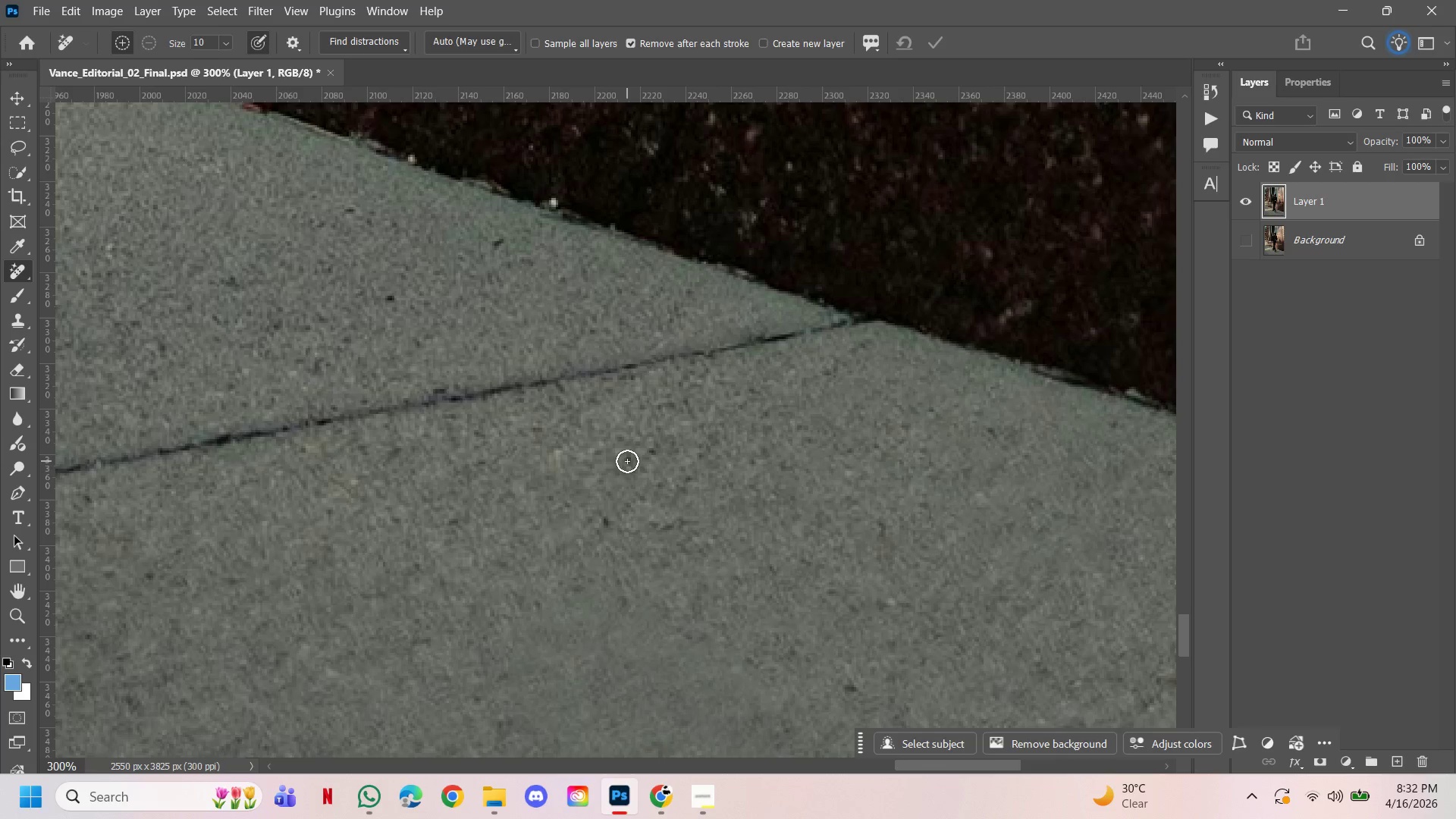 
left_click([608, 523])
 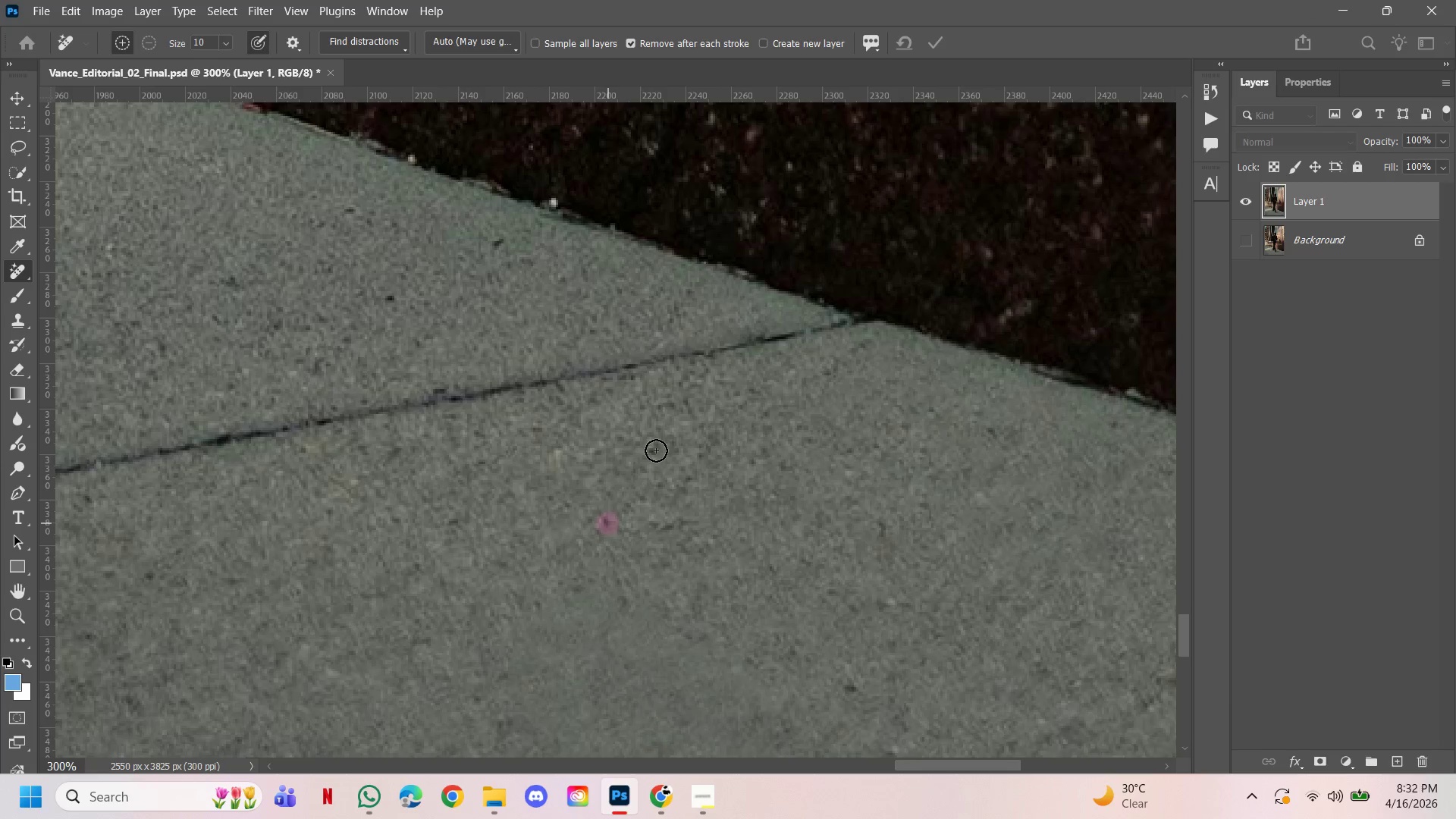 
left_click([654, 448])
 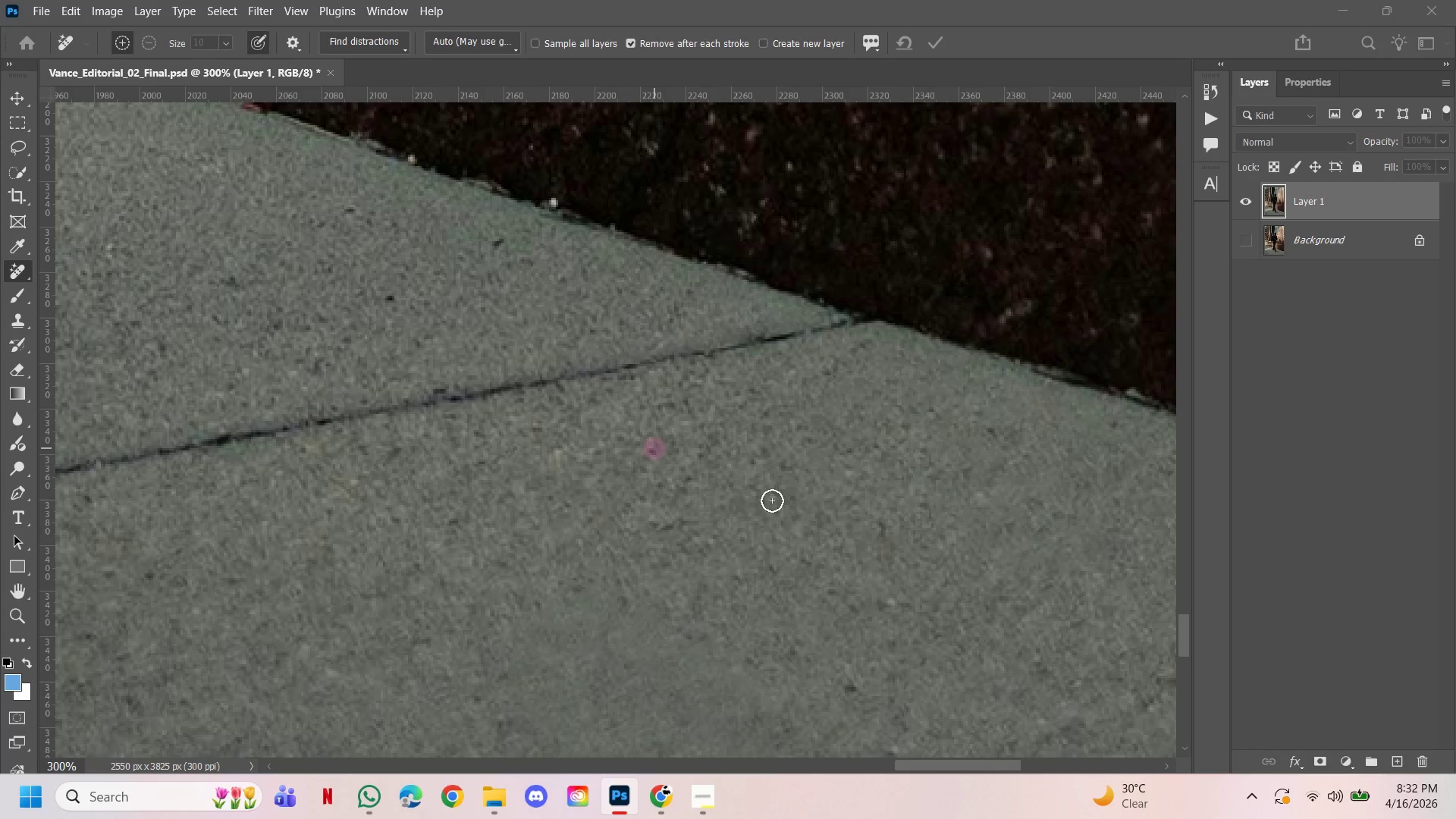 
hold_key(key=Space, duration=1.11)
 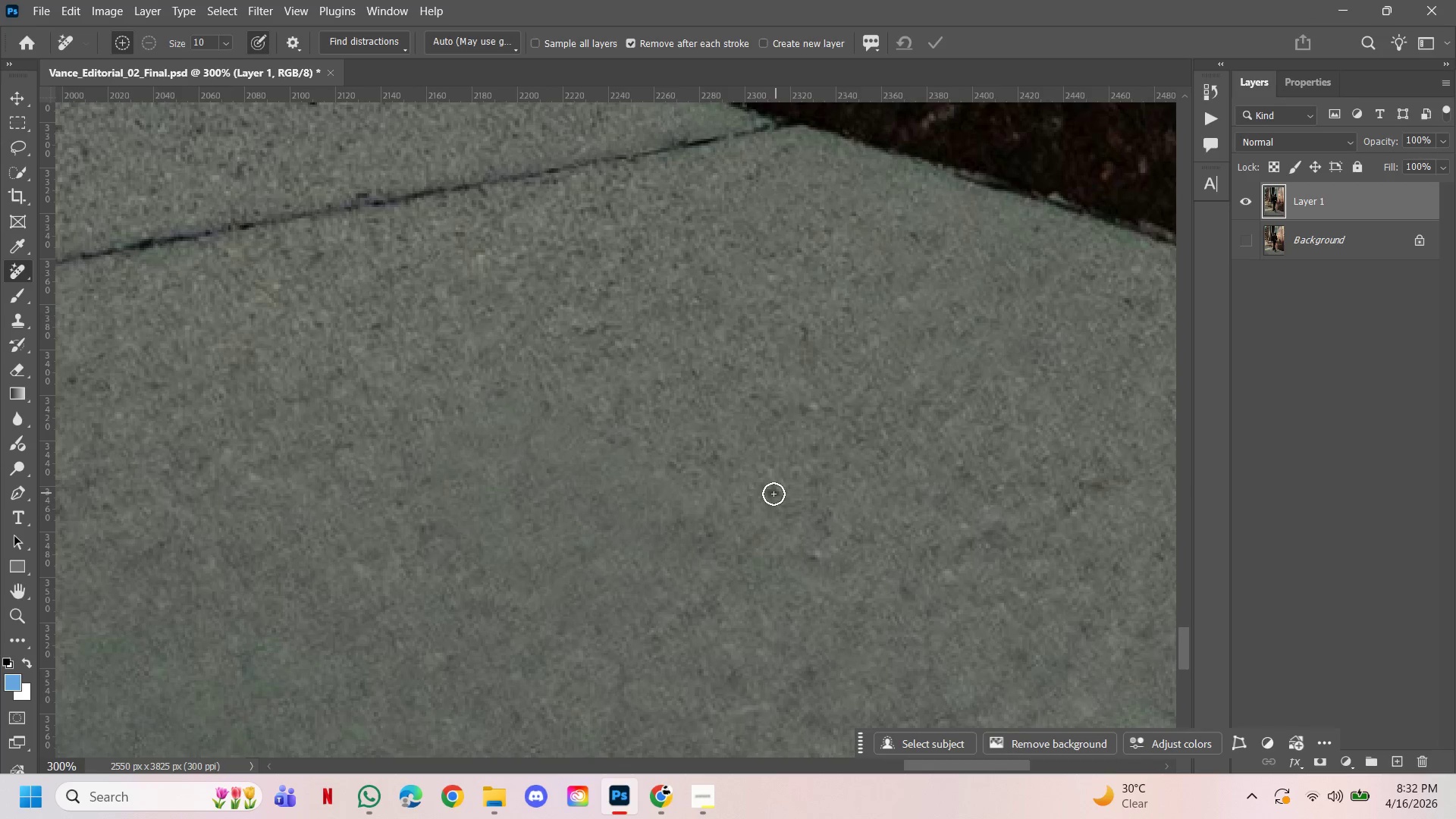 
left_click_drag(start_coordinate=[818, 547], to_coordinate=[741, 351])
 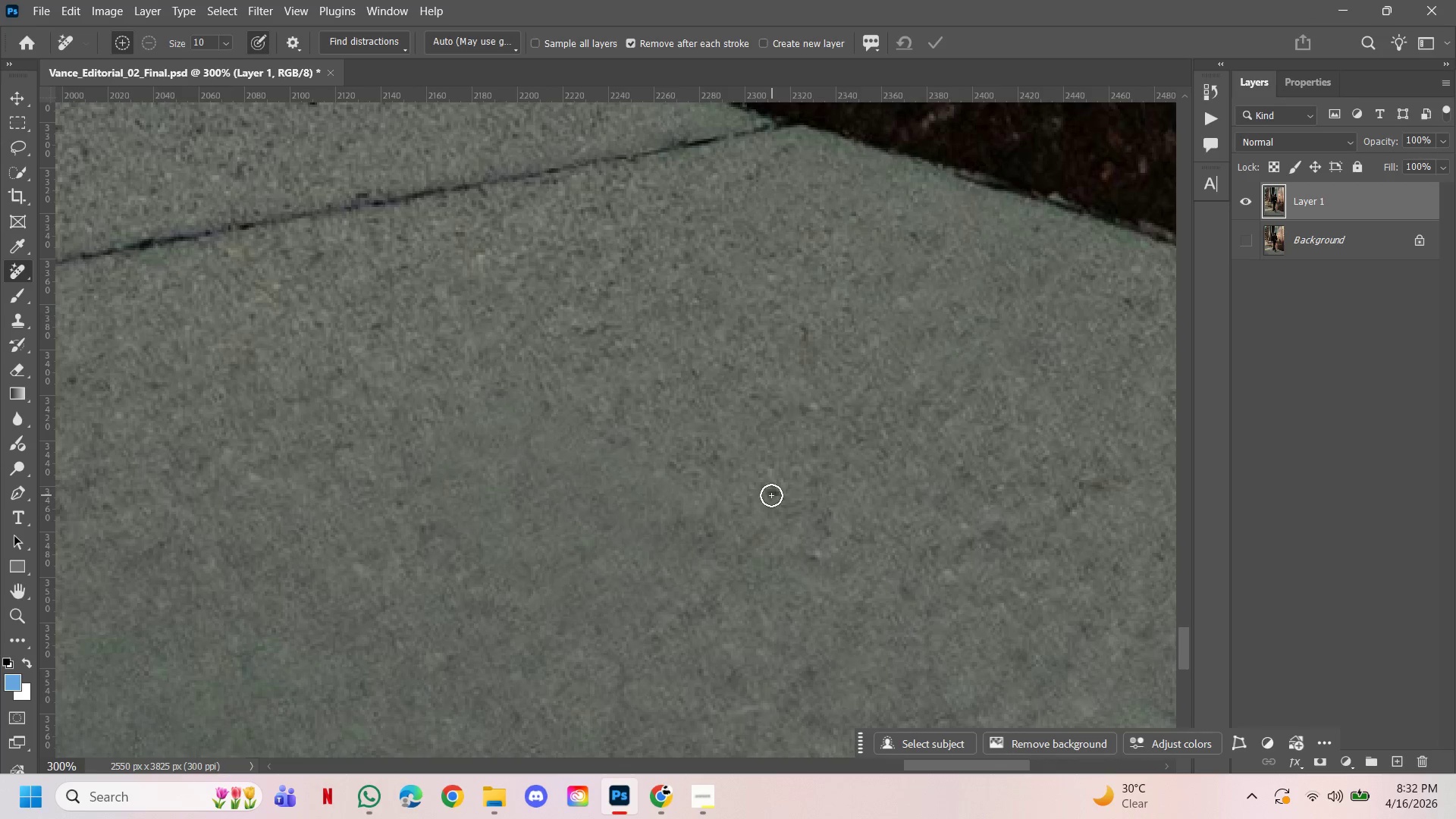 
left_click([774, 494])
 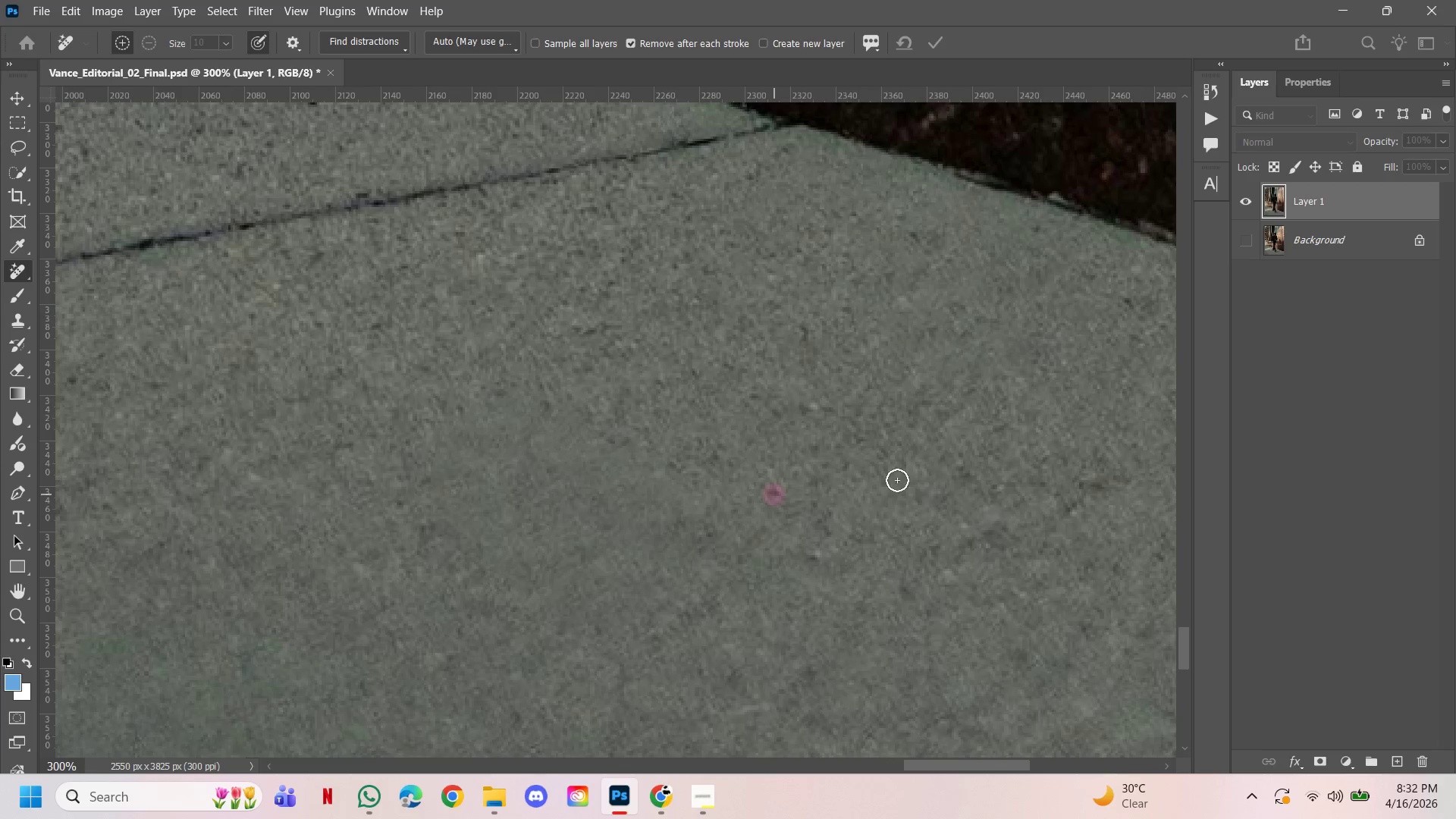 
hold_key(key=Space, duration=16.31)
 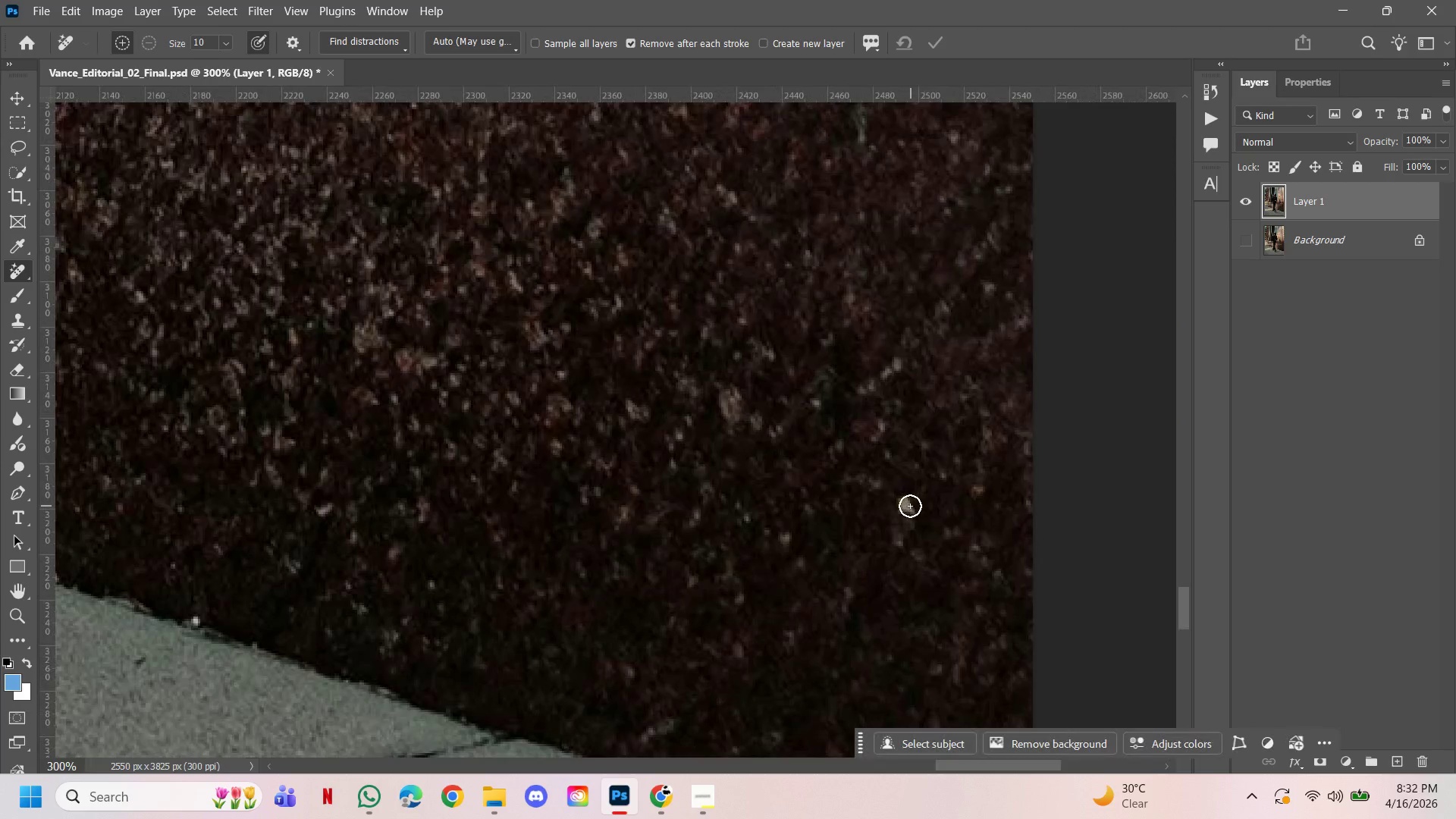 
hold_key(key=AltLeft, duration=1.58)
hold_key(key=ControlLeft, duration=1.38)
double_click([697, 411])
 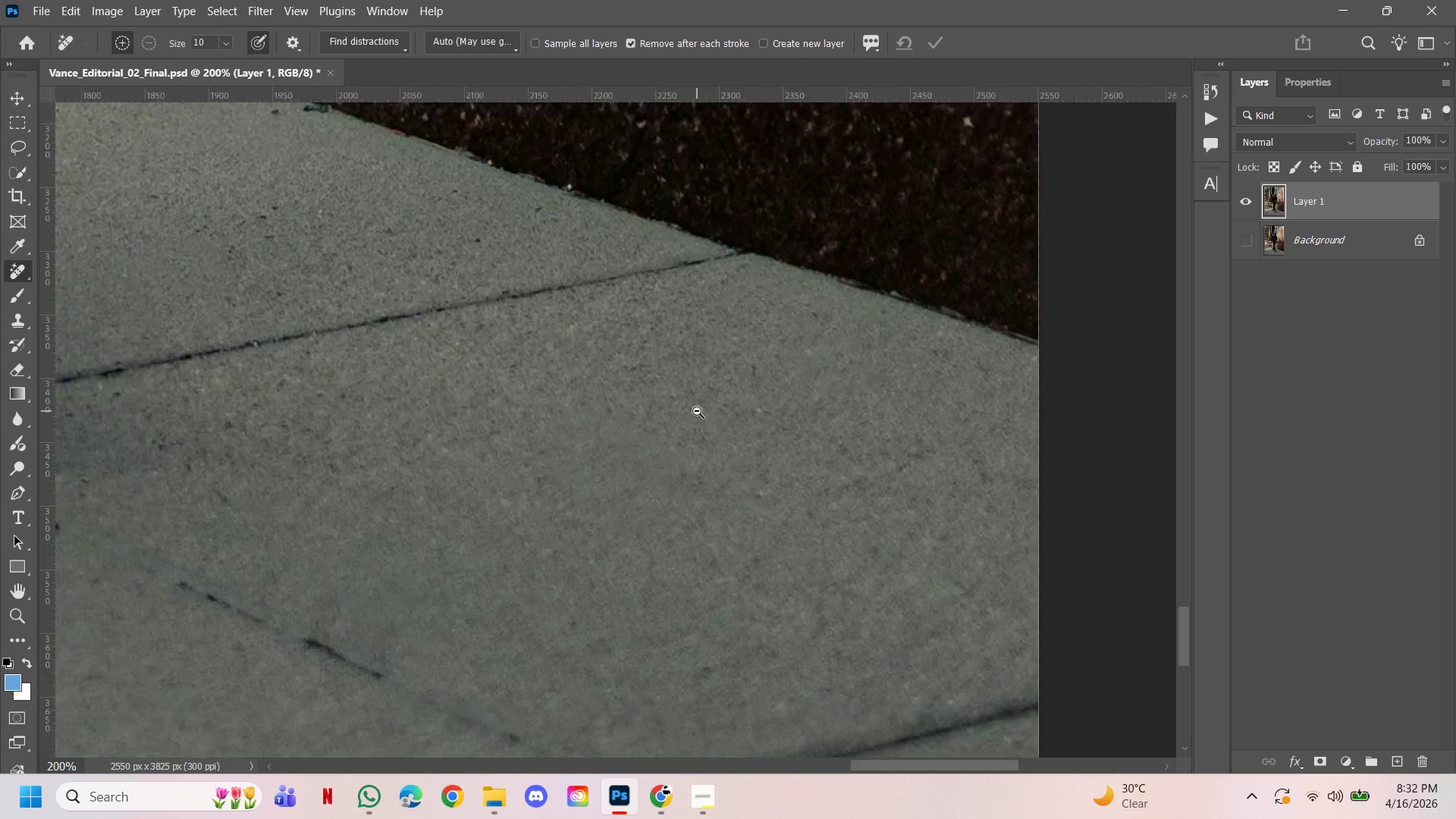 
triple_click([697, 411])
 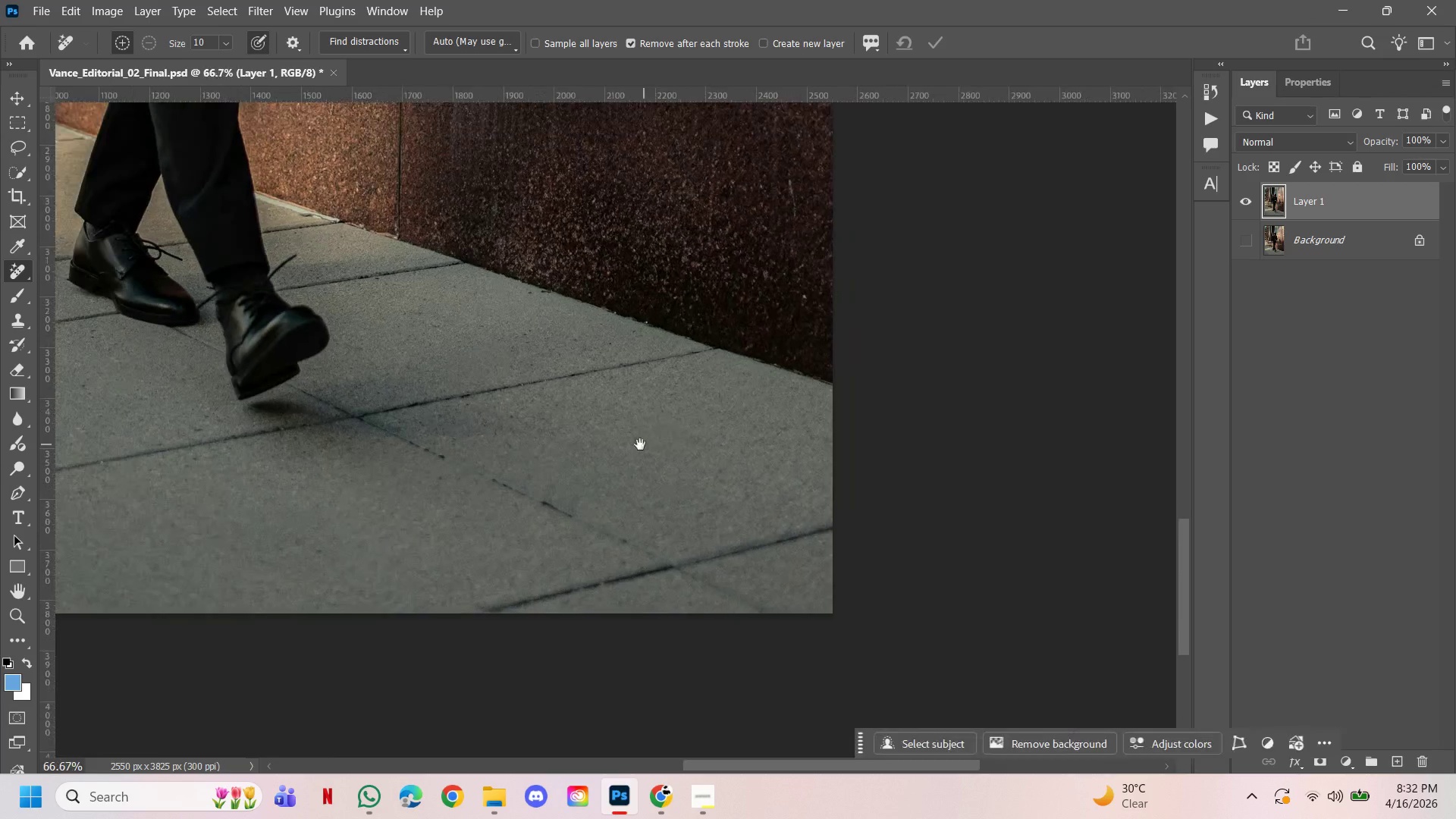 
left_click_drag(start_coordinate=[613, 441], to_coordinate=[883, 494])
 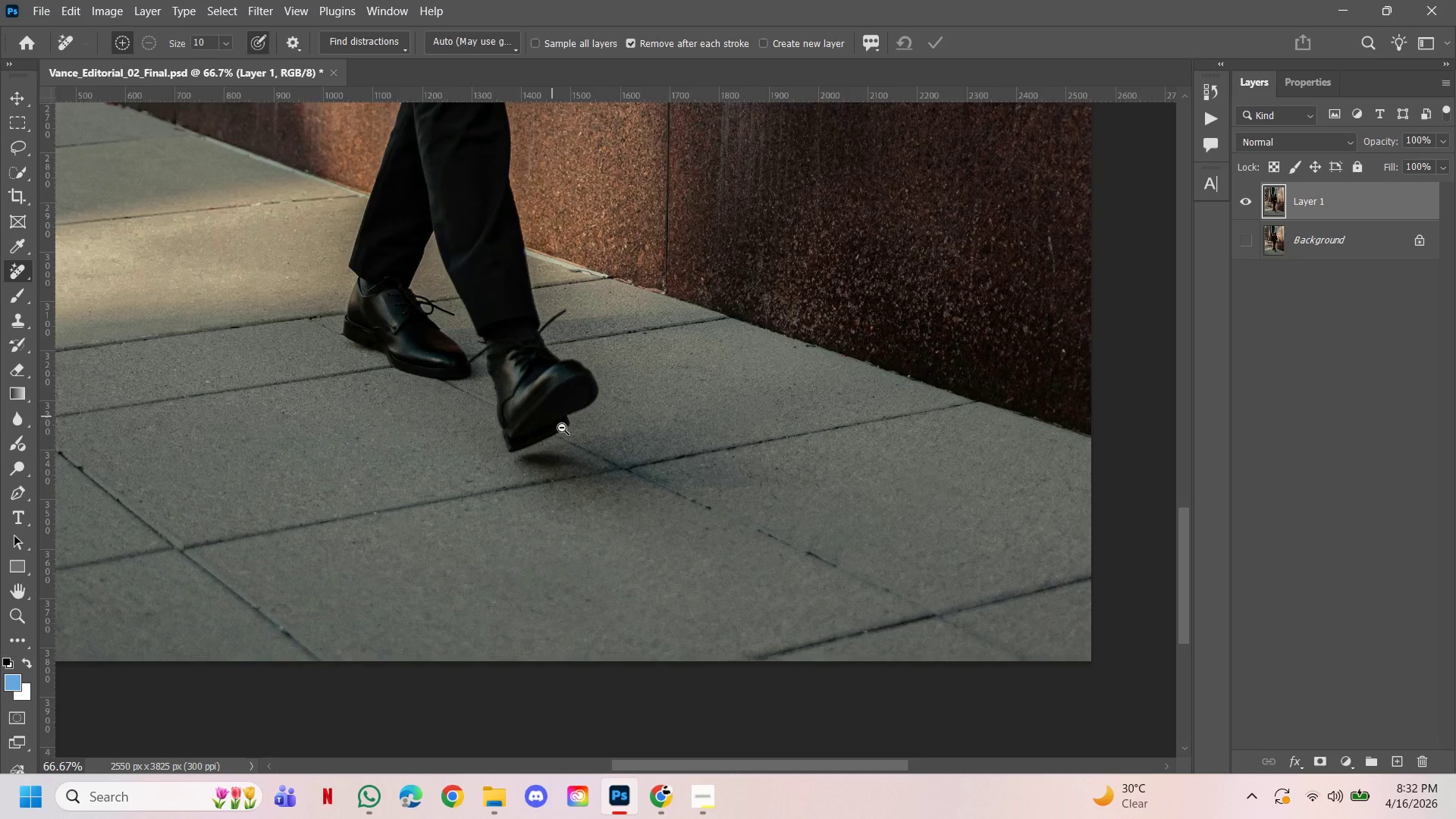 
hold_key(key=ControlLeft, duration=0.58)
hold_key(key=AltLeft, duration=0.56)
left_click([552, 416])
 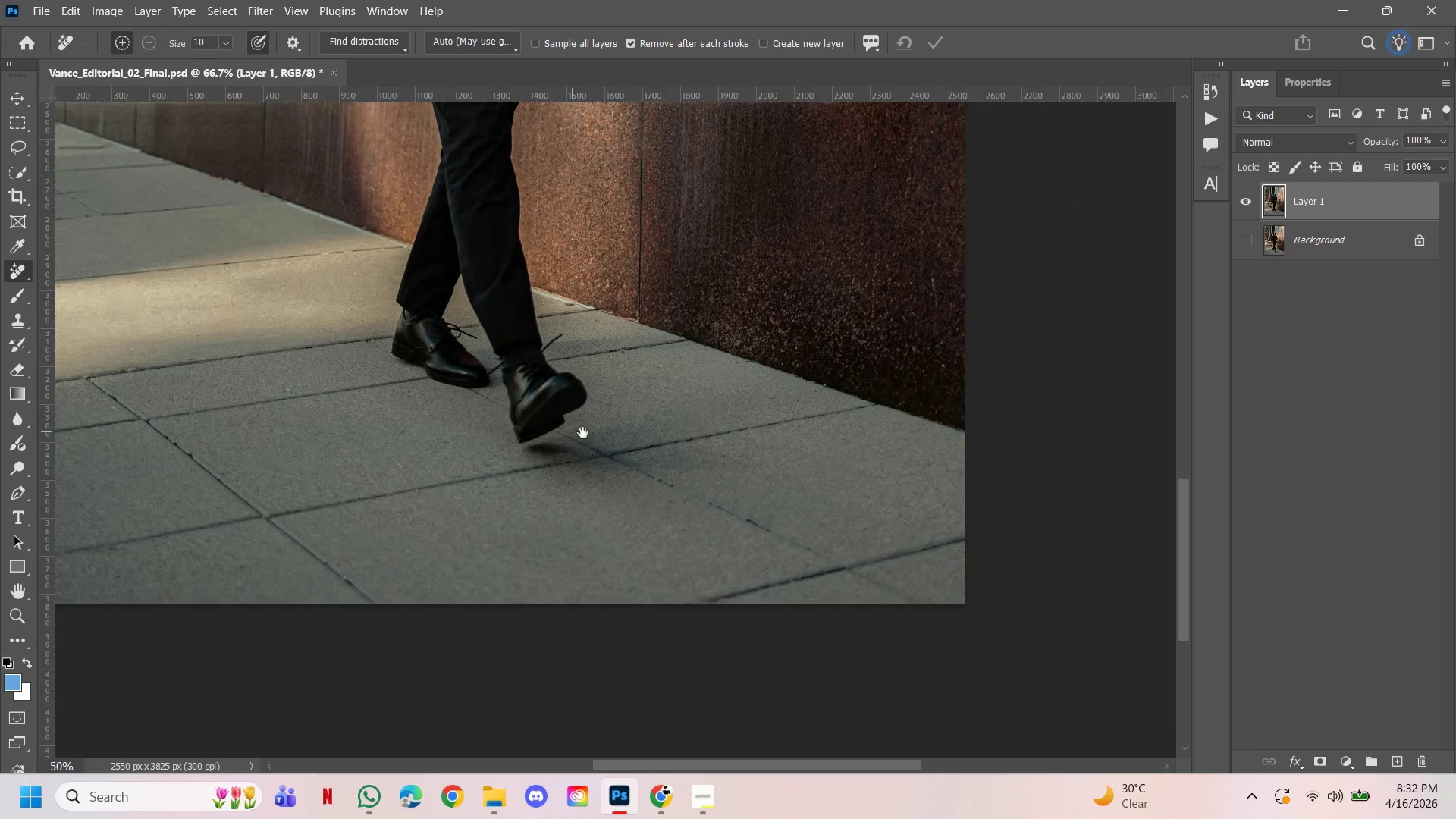 
left_click_drag(start_coordinate=[547, 424], to_coordinate=[779, 416])
 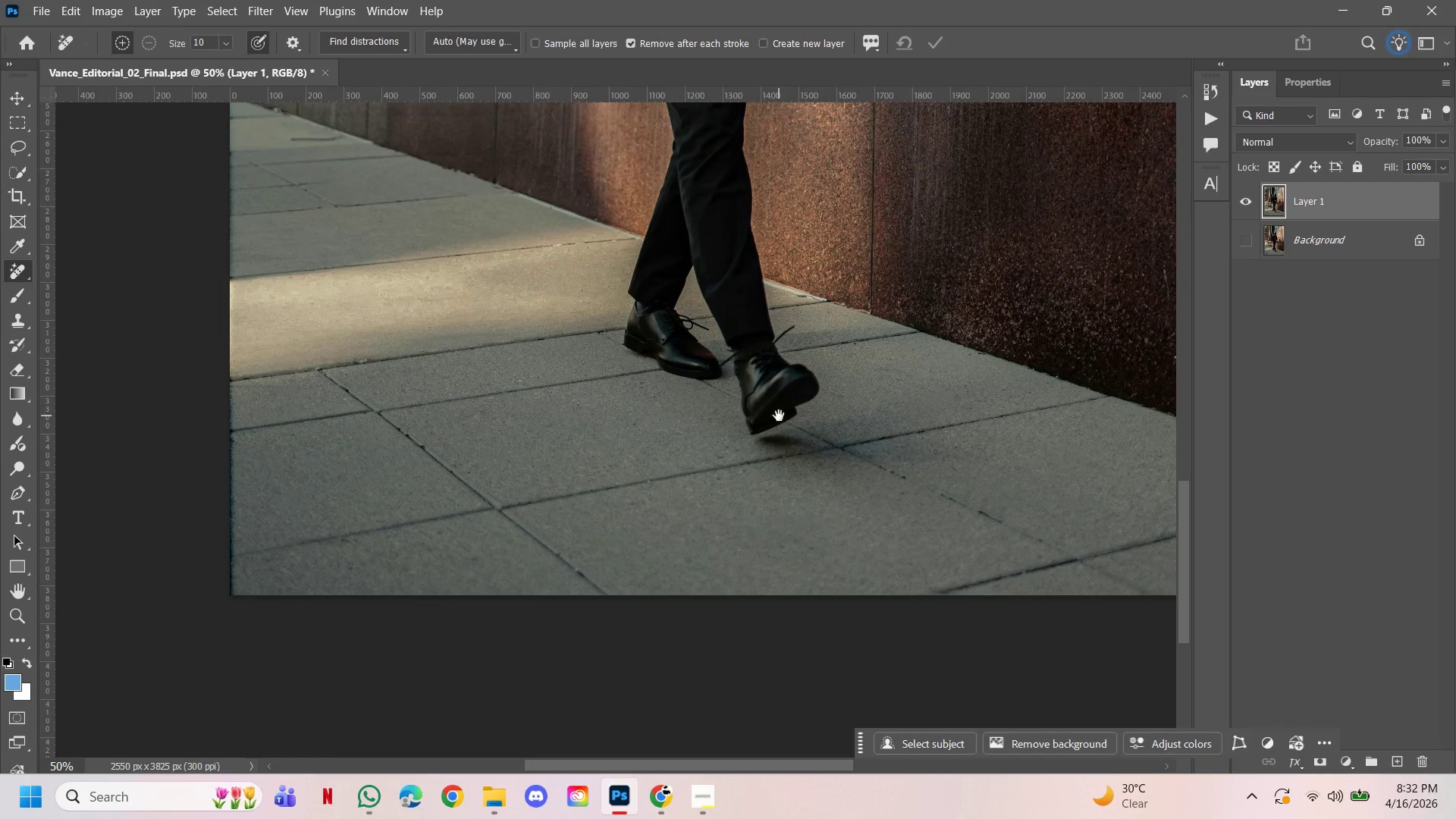 
hold_key(key=ControlLeft, duration=1.33)
hold_key(key=AltLeft, duration=1.34)
left_click([482, 473])
 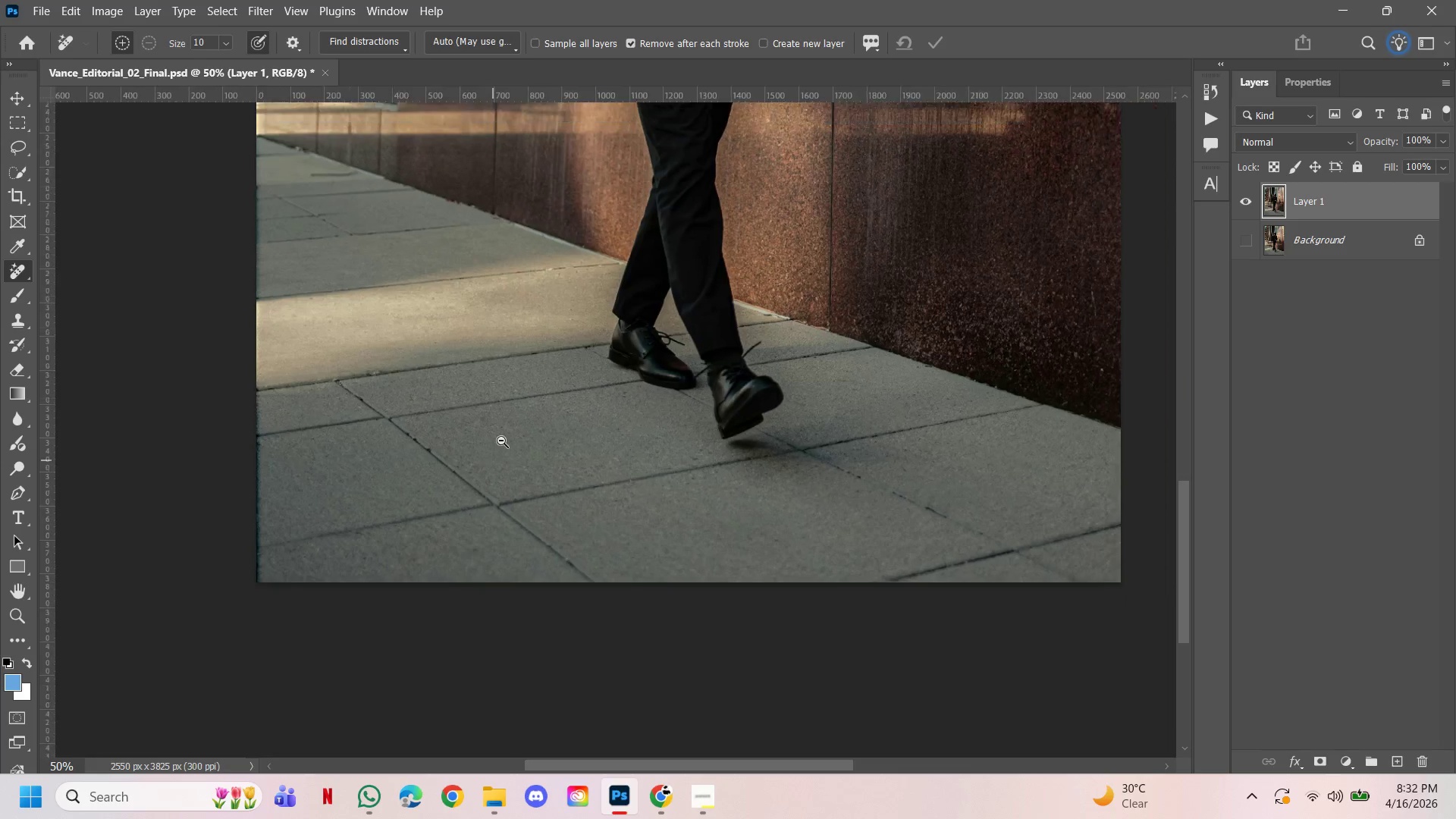 
left_click_drag(start_coordinate=[500, 422], to_coordinate=[522, 400])
 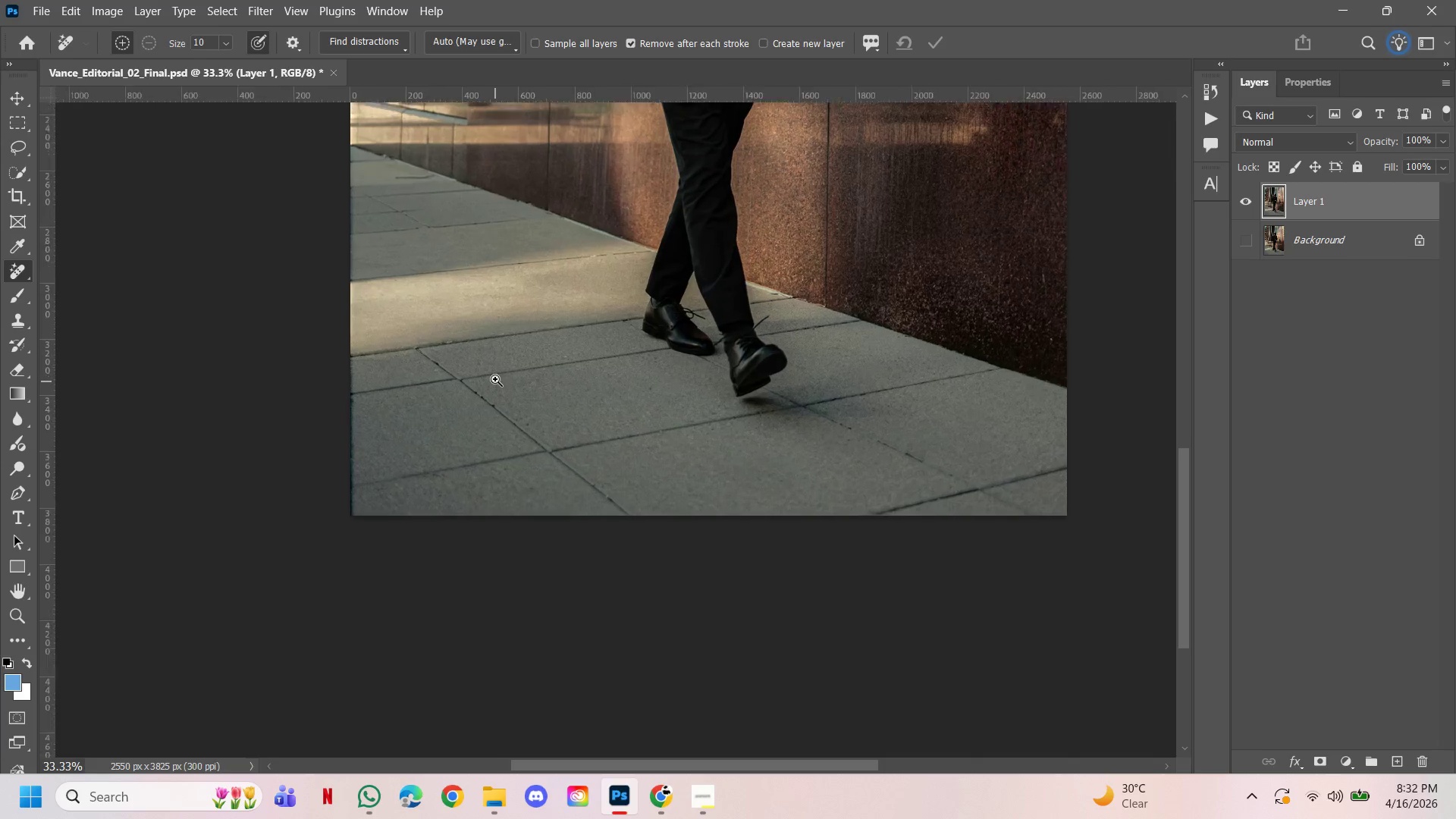 
hold_key(key=ControlLeft, duration=2.73)
triple_click([495, 381])
 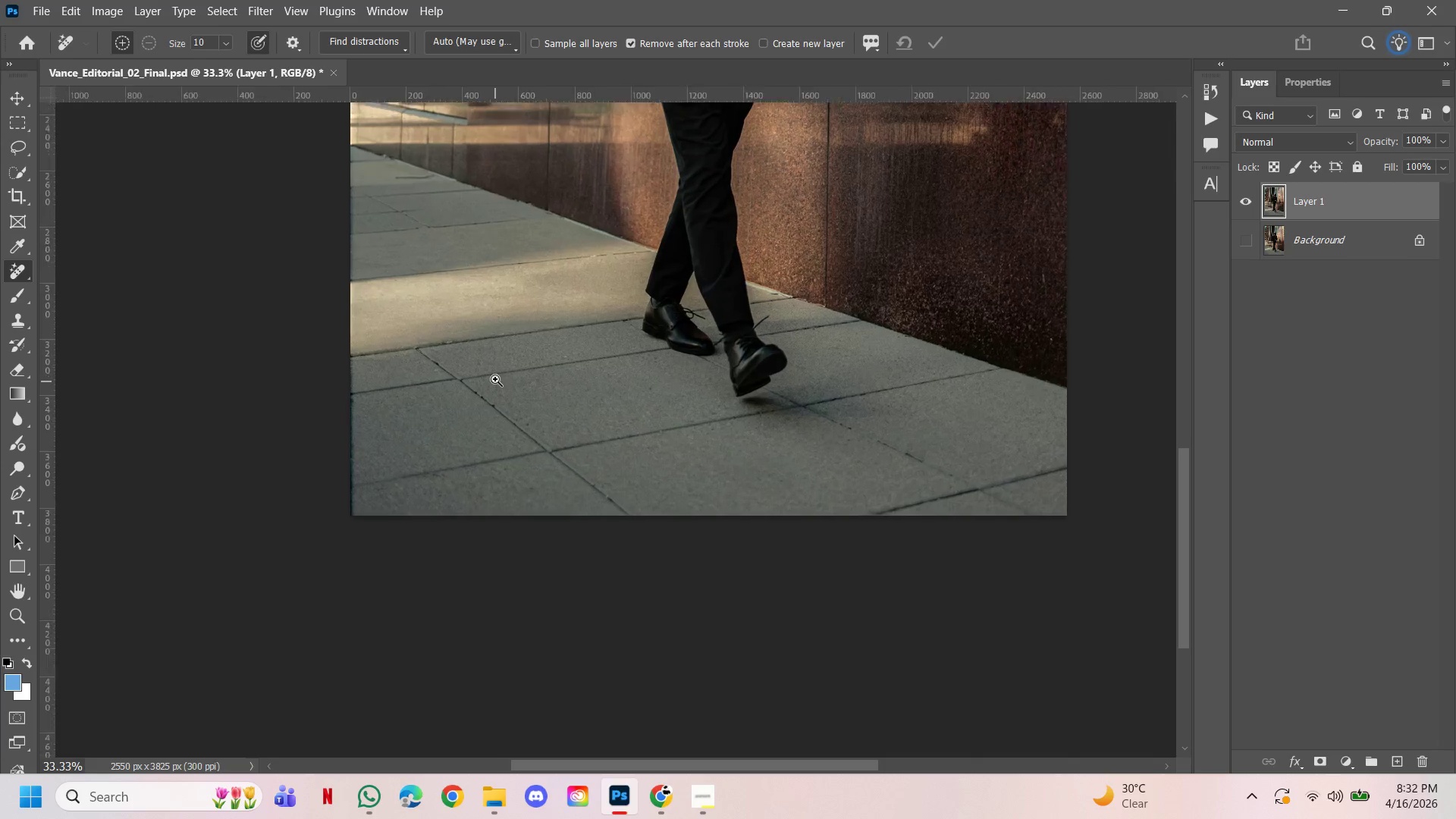 
triple_click([496, 379])
 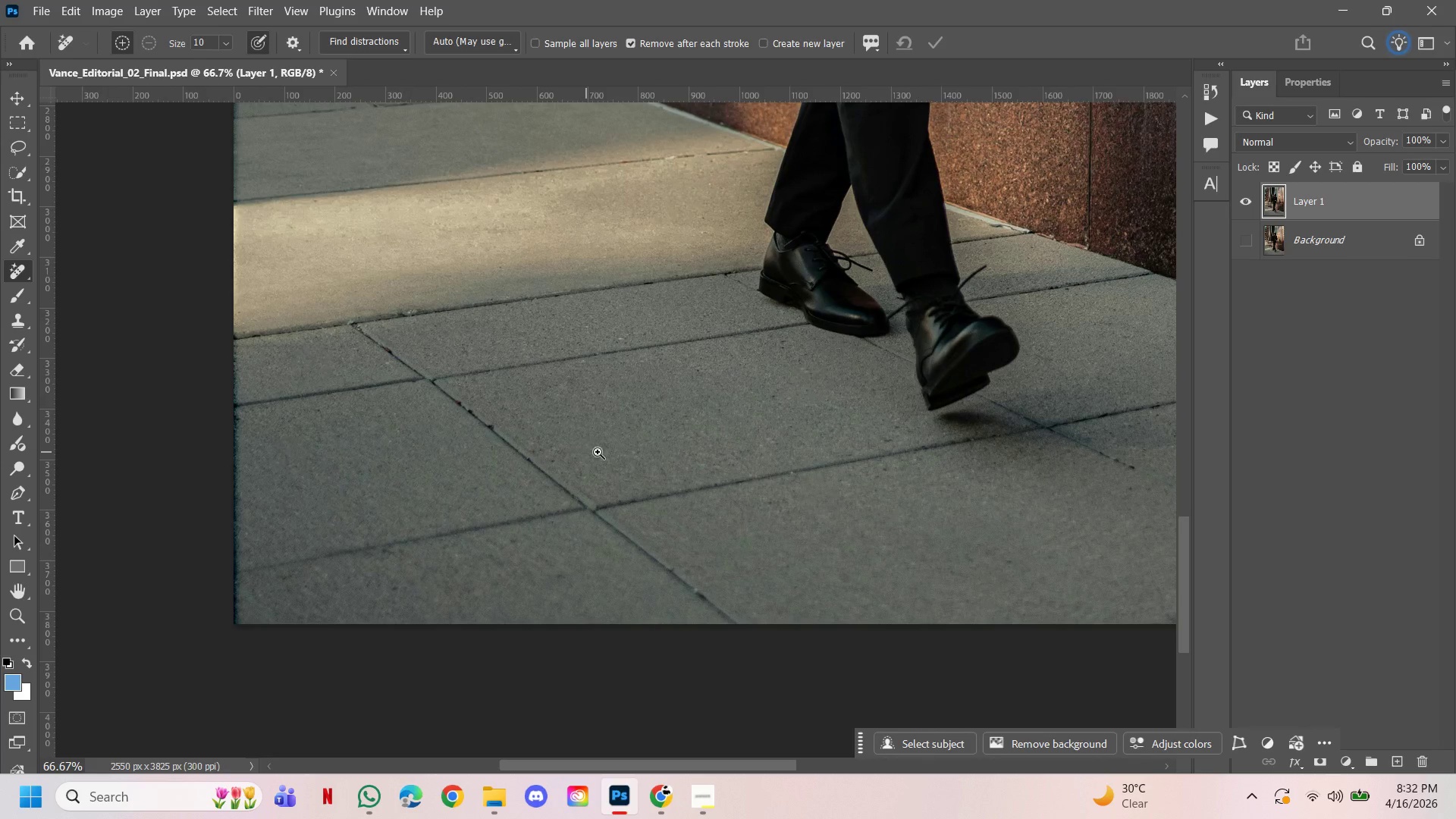 
left_click([655, 436])
 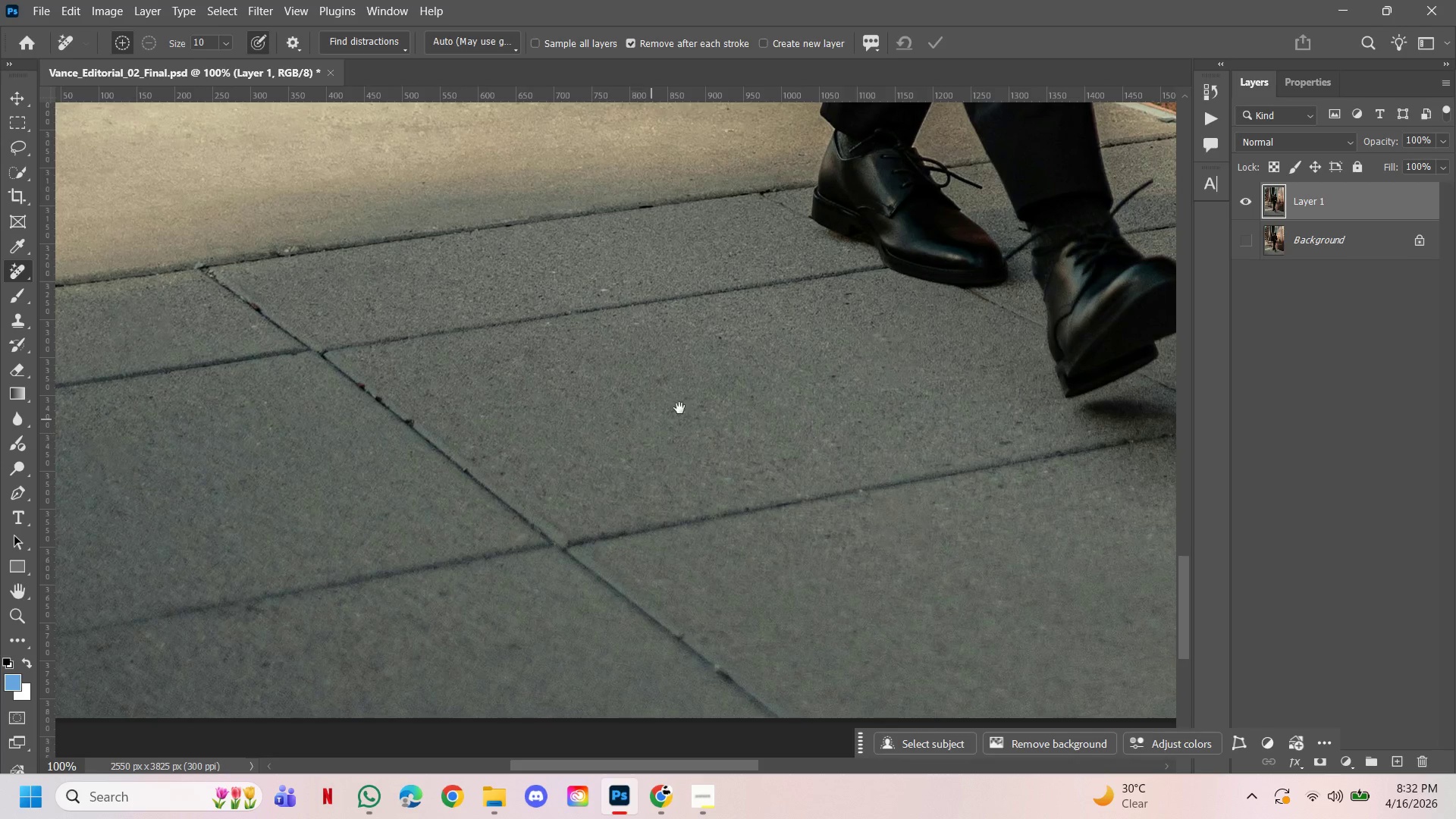 
left_click_drag(start_coordinate=[681, 407], to_coordinate=[715, 475])
 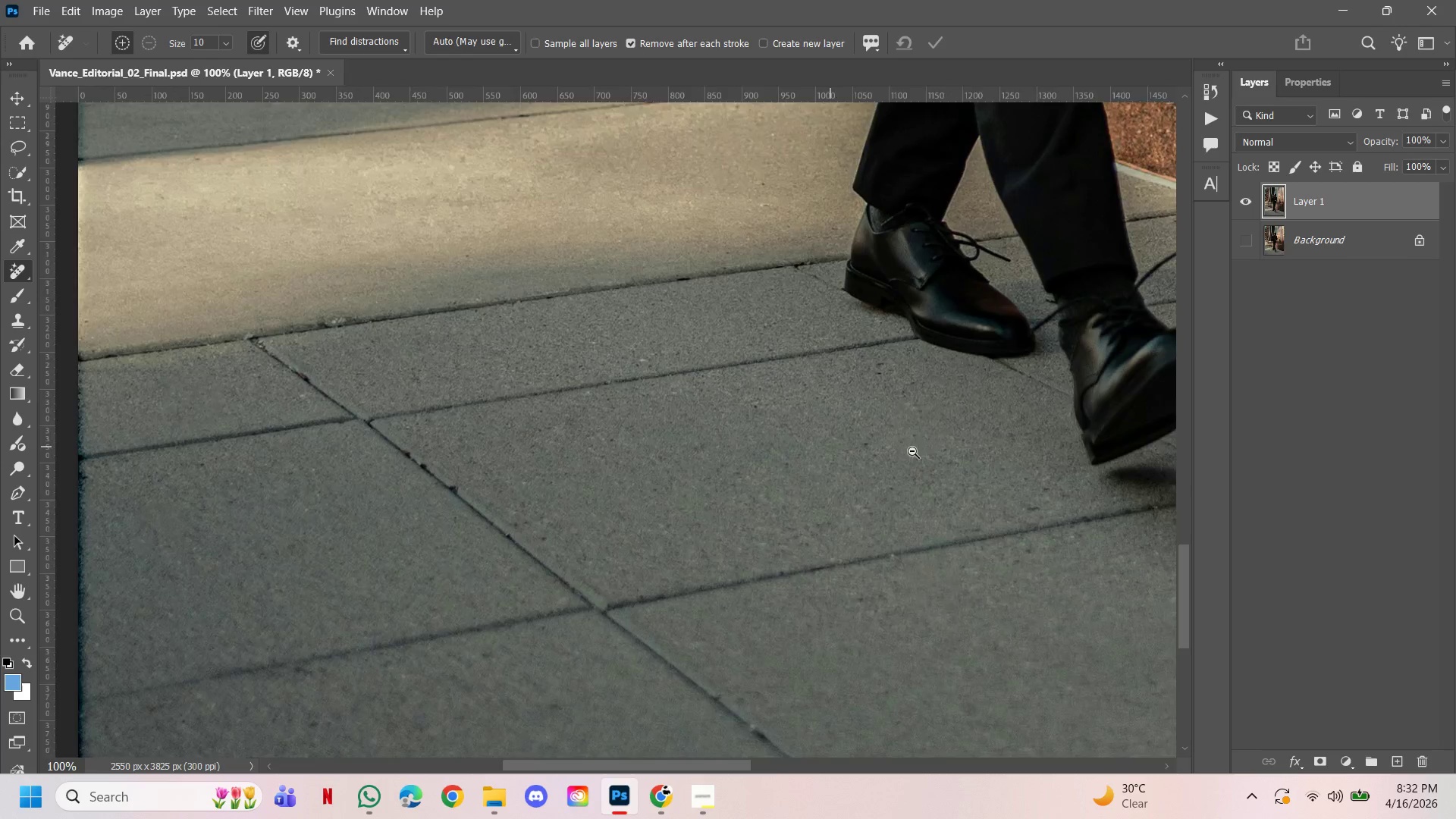 
hold_key(key=ControlLeft, duration=1.73)
double_click([715, 475])
 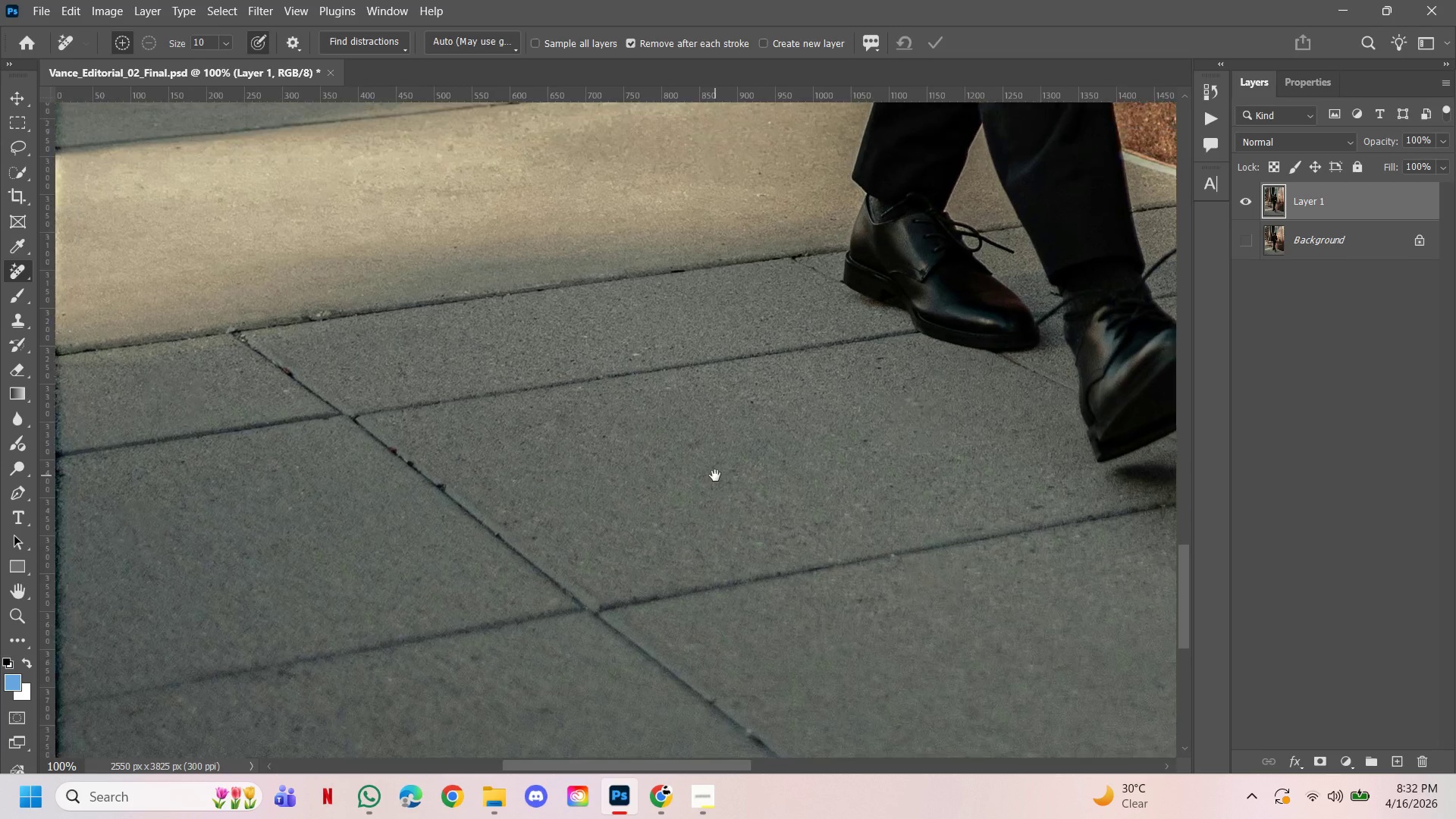 
hold_key(key=AltLeft, duration=1.69)
triple_click([819, 447])
 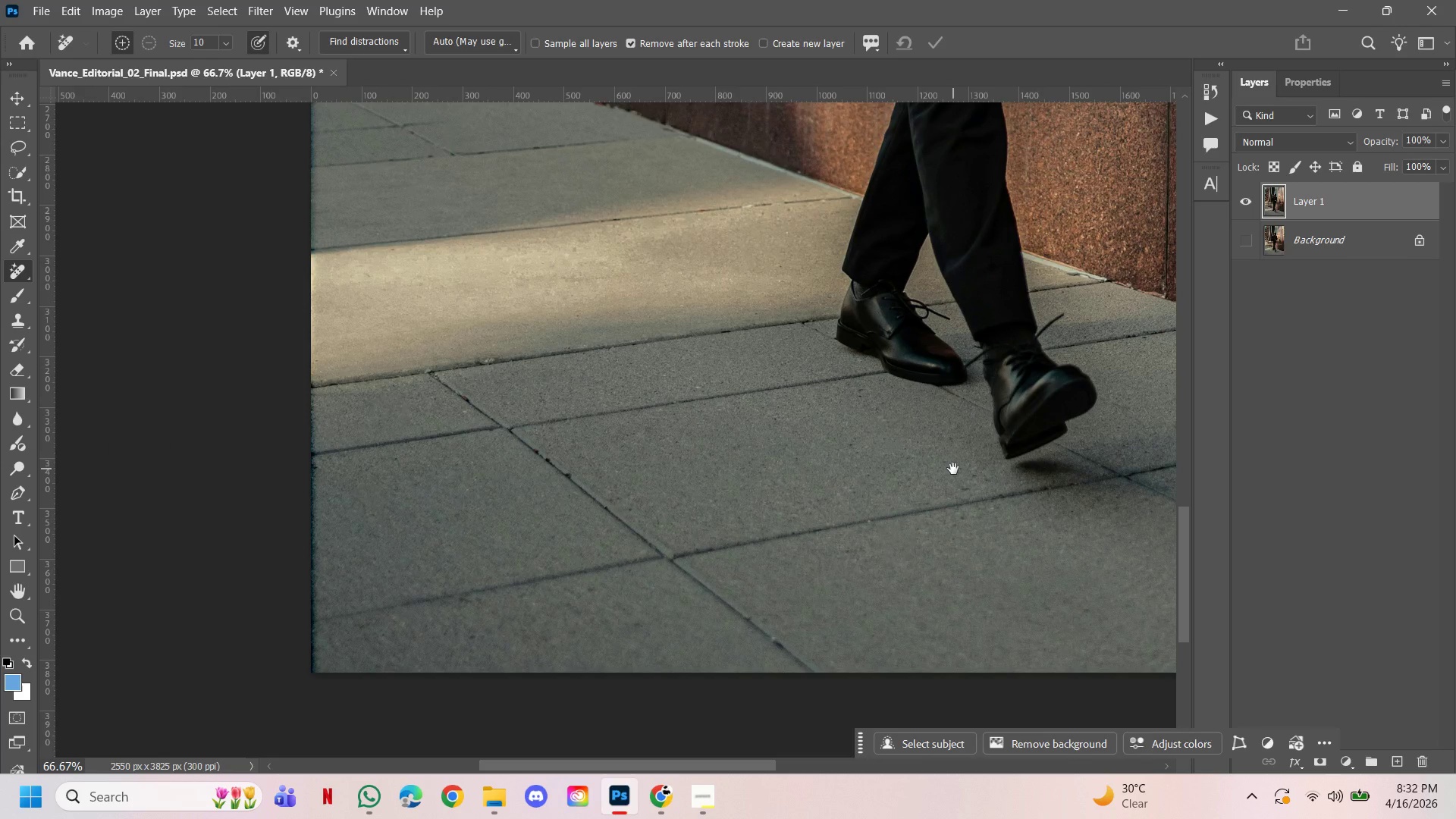 
left_click_drag(start_coordinate=[934, 466], to_coordinate=[734, 460])
 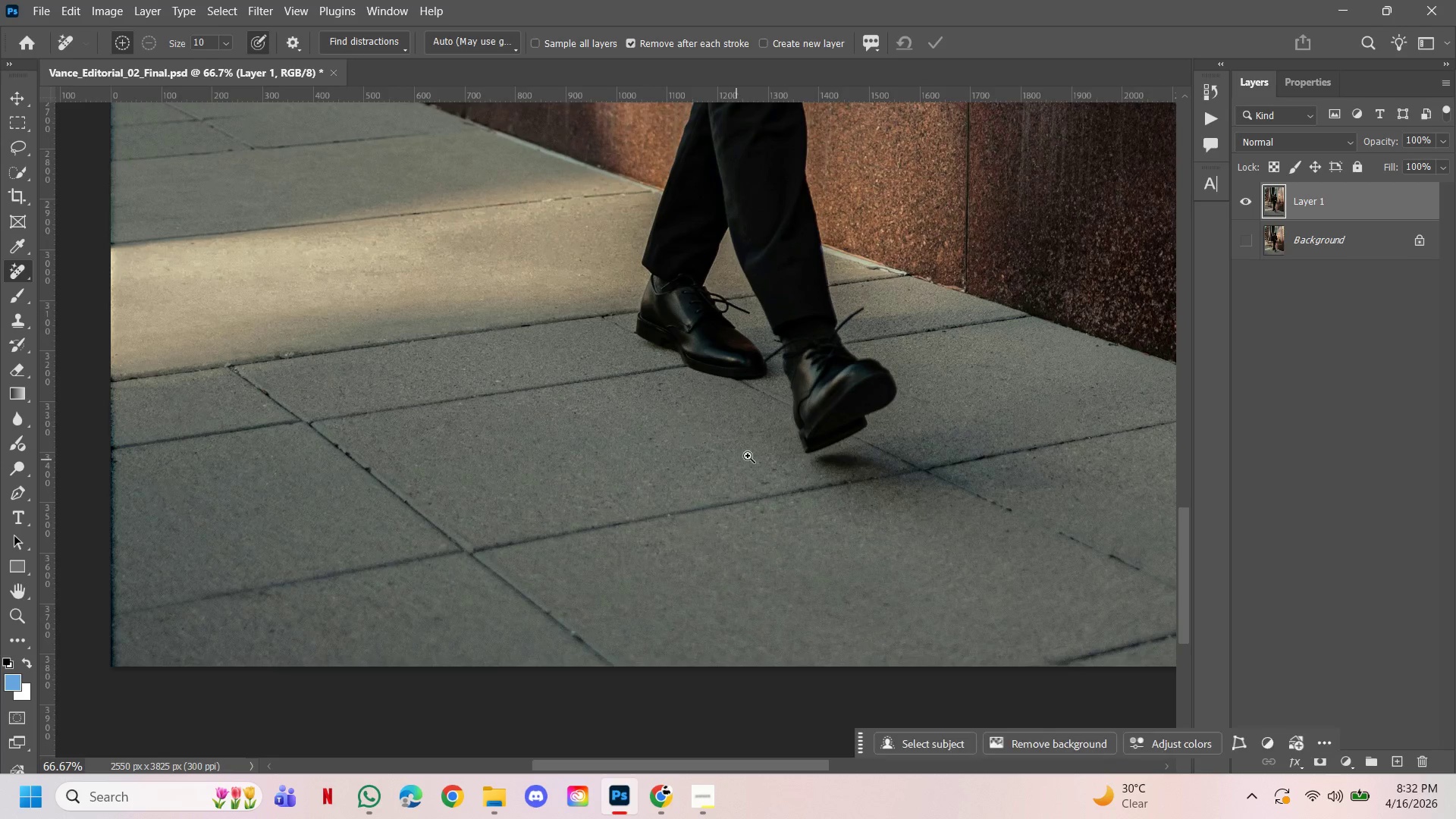 
hold_key(key=ControlLeft, duration=0.67)
 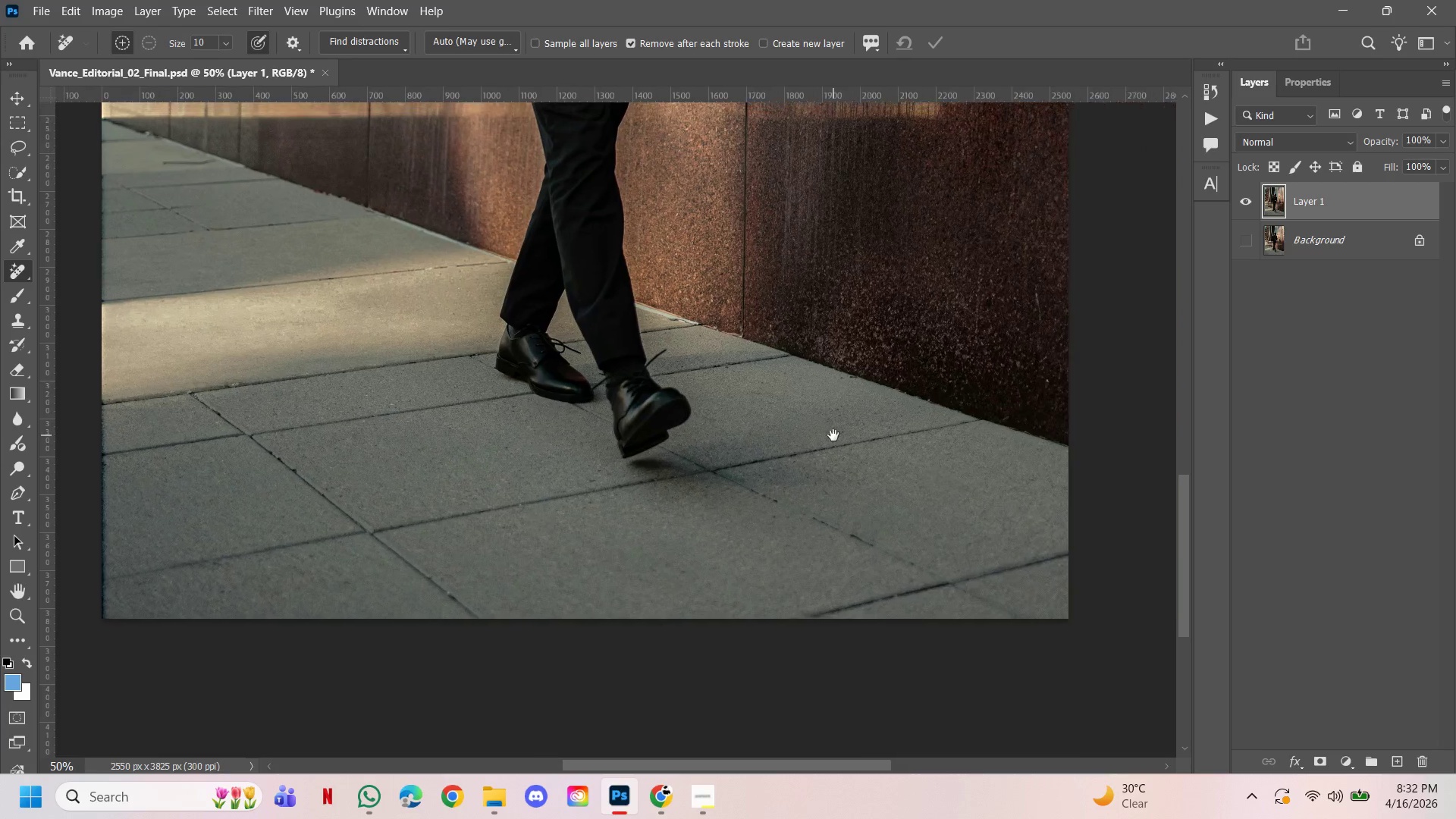 
hold_key(key=AltLeft, duration=0.62)
 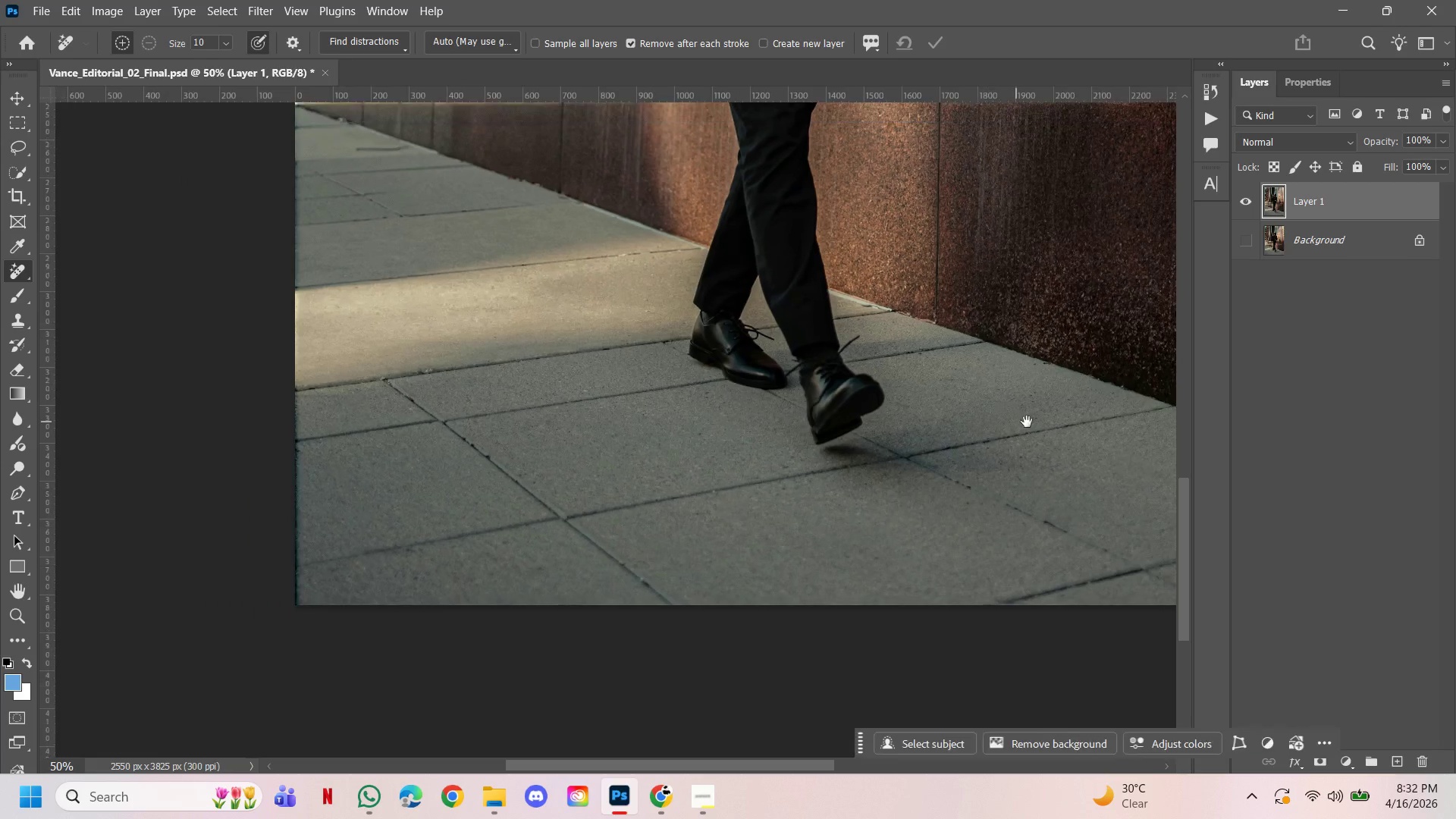 
left_click_drag(start_coordinate=[1027, 422], to_coordinate=[833, 435])
 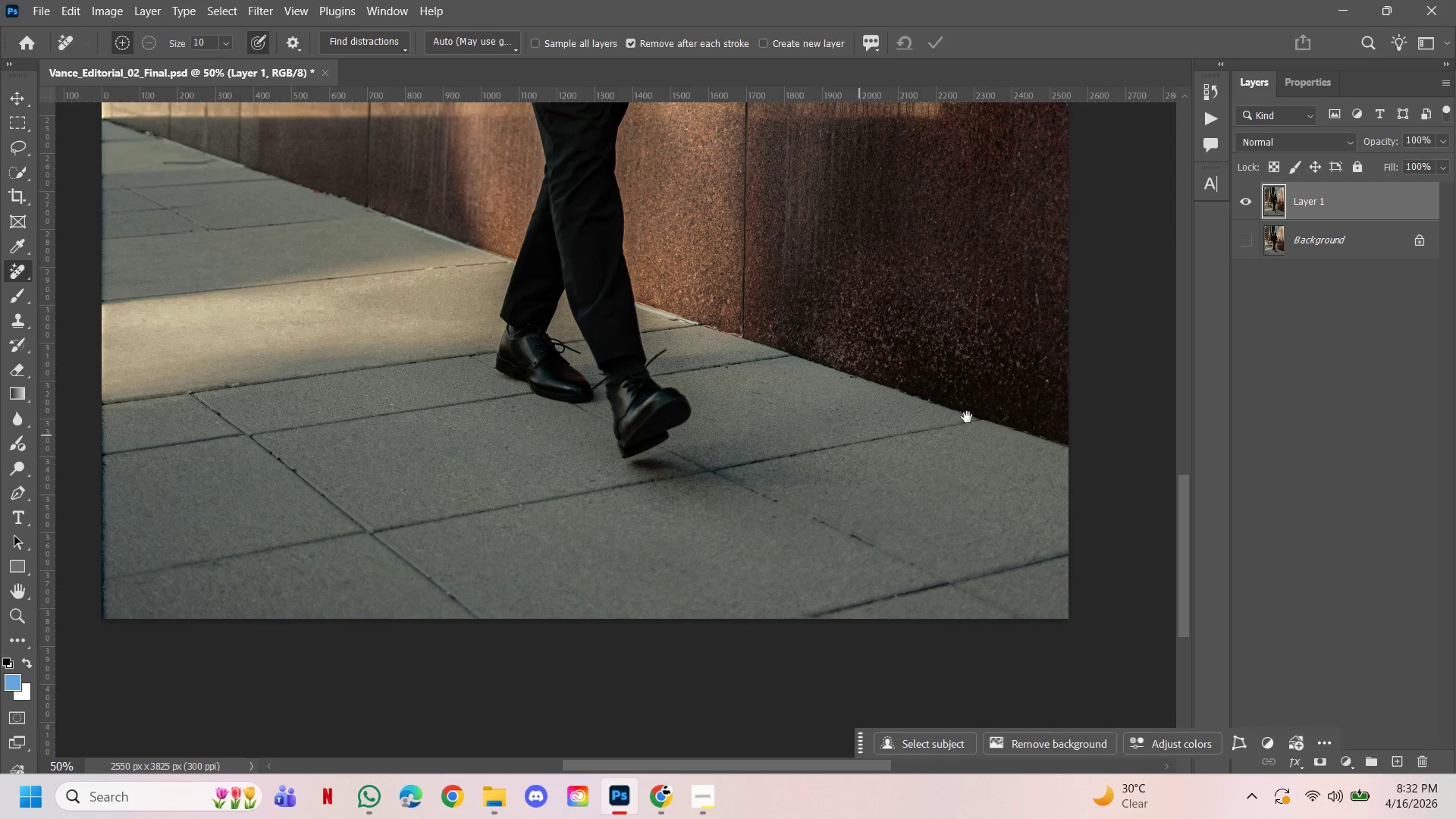 
hold_key(key=ControlLeft, duration=0.98)
left_click([979, 348])
 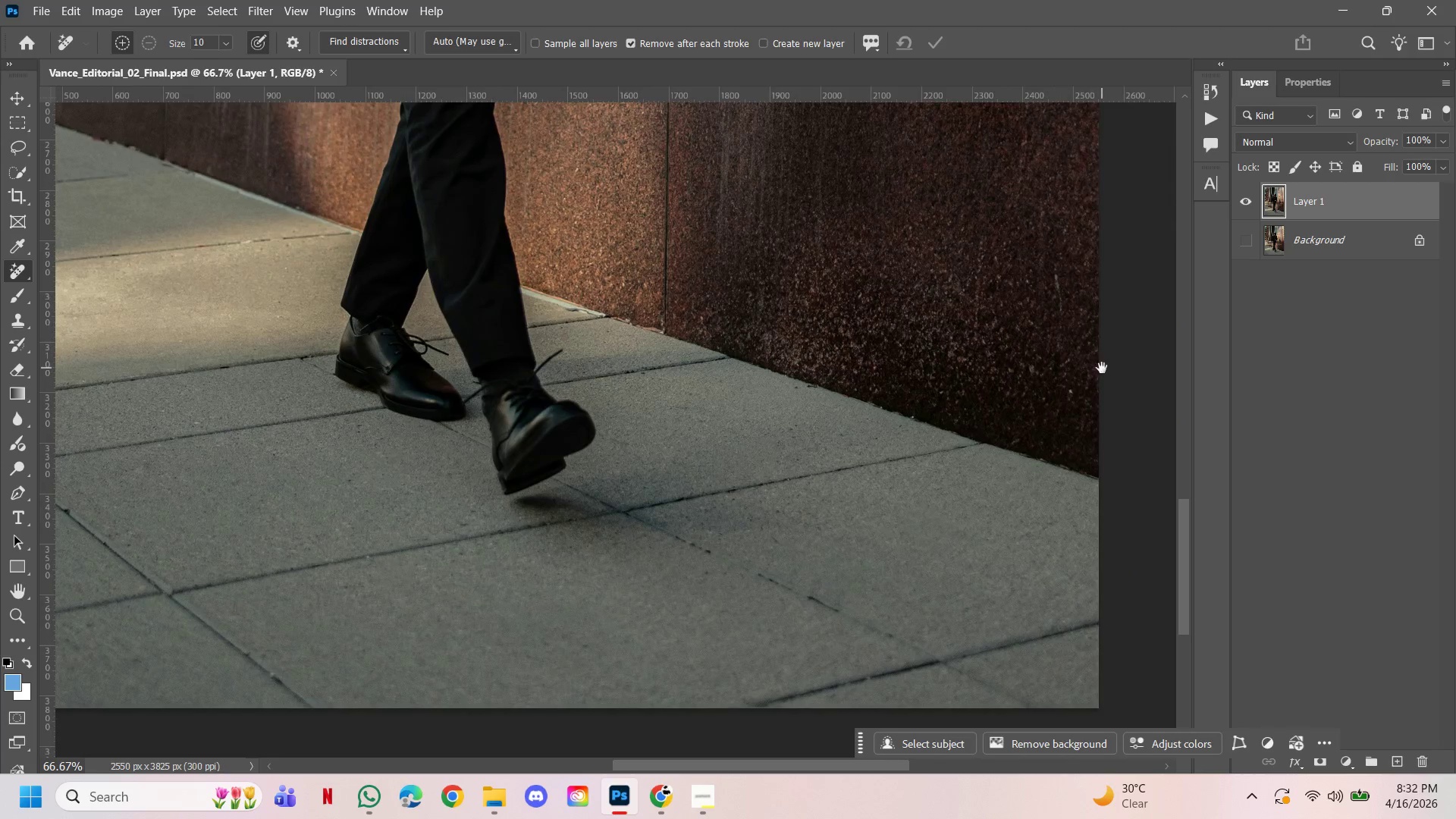 
left_click_drag(start_coordinate=[1101, 368], to_coordinate=[983, 454])
 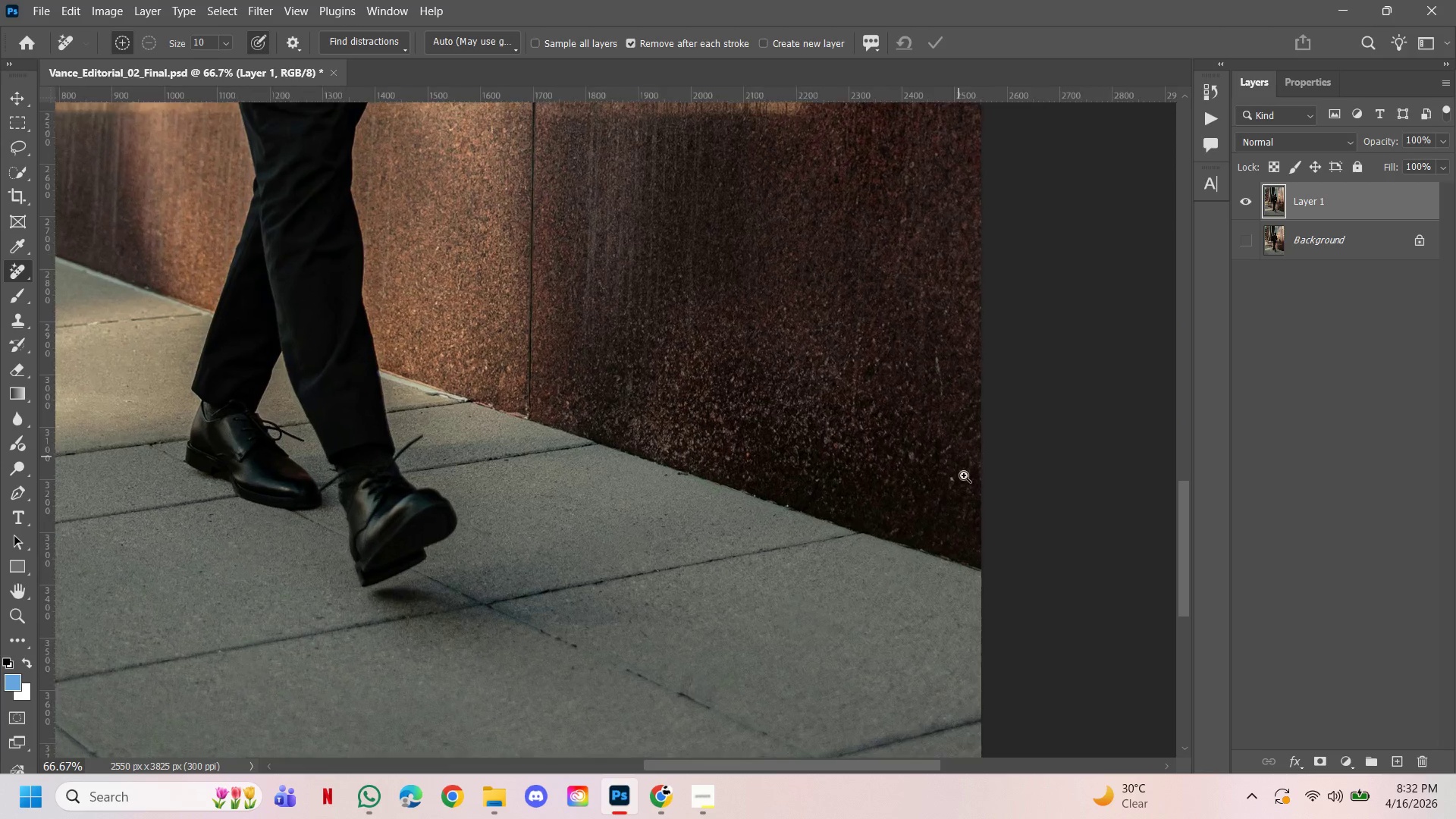 
hold_key(key=ControlLeft, duration=1.42)
left_click([959, 453])
 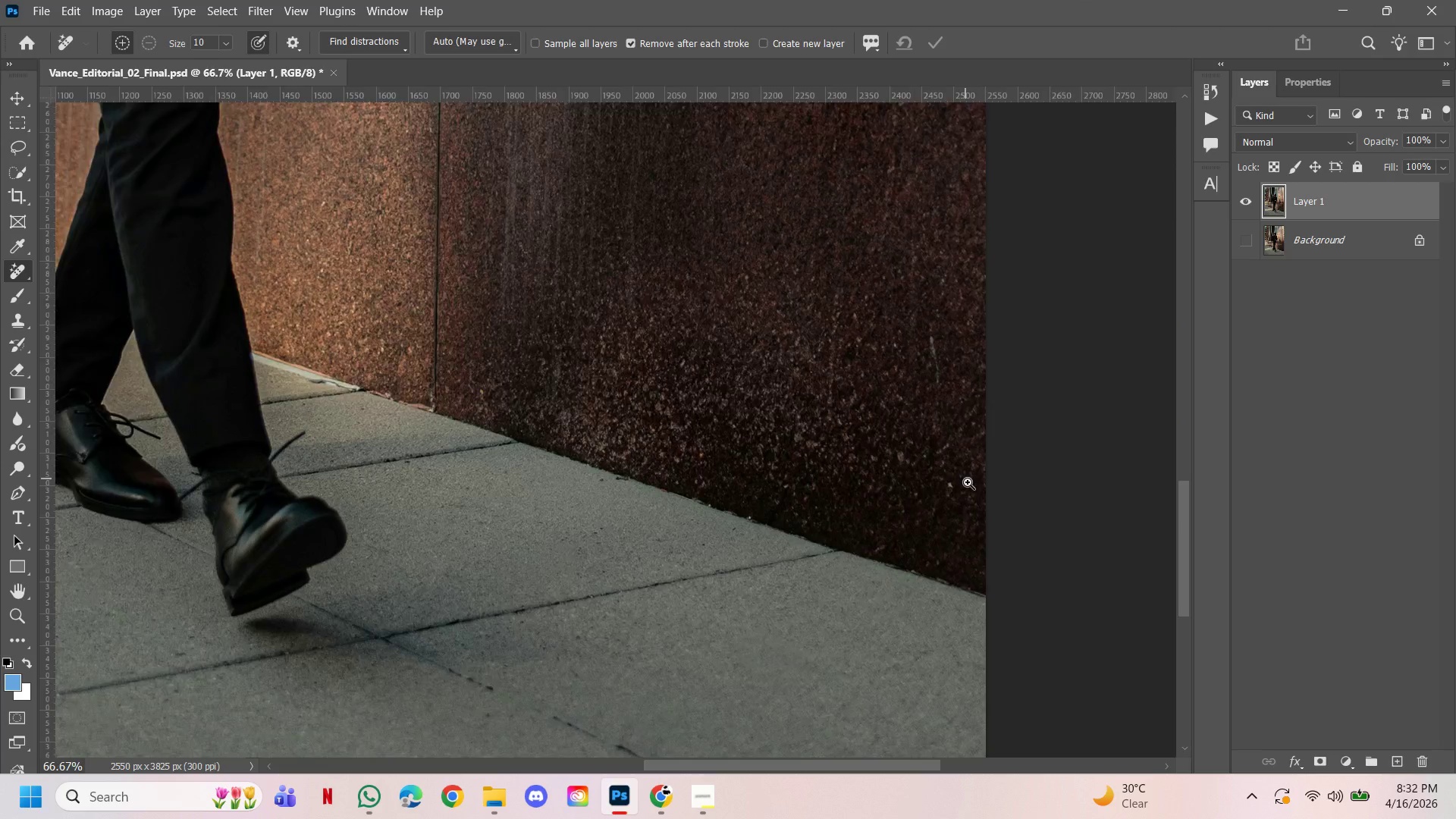 
double_click([968, 482])
 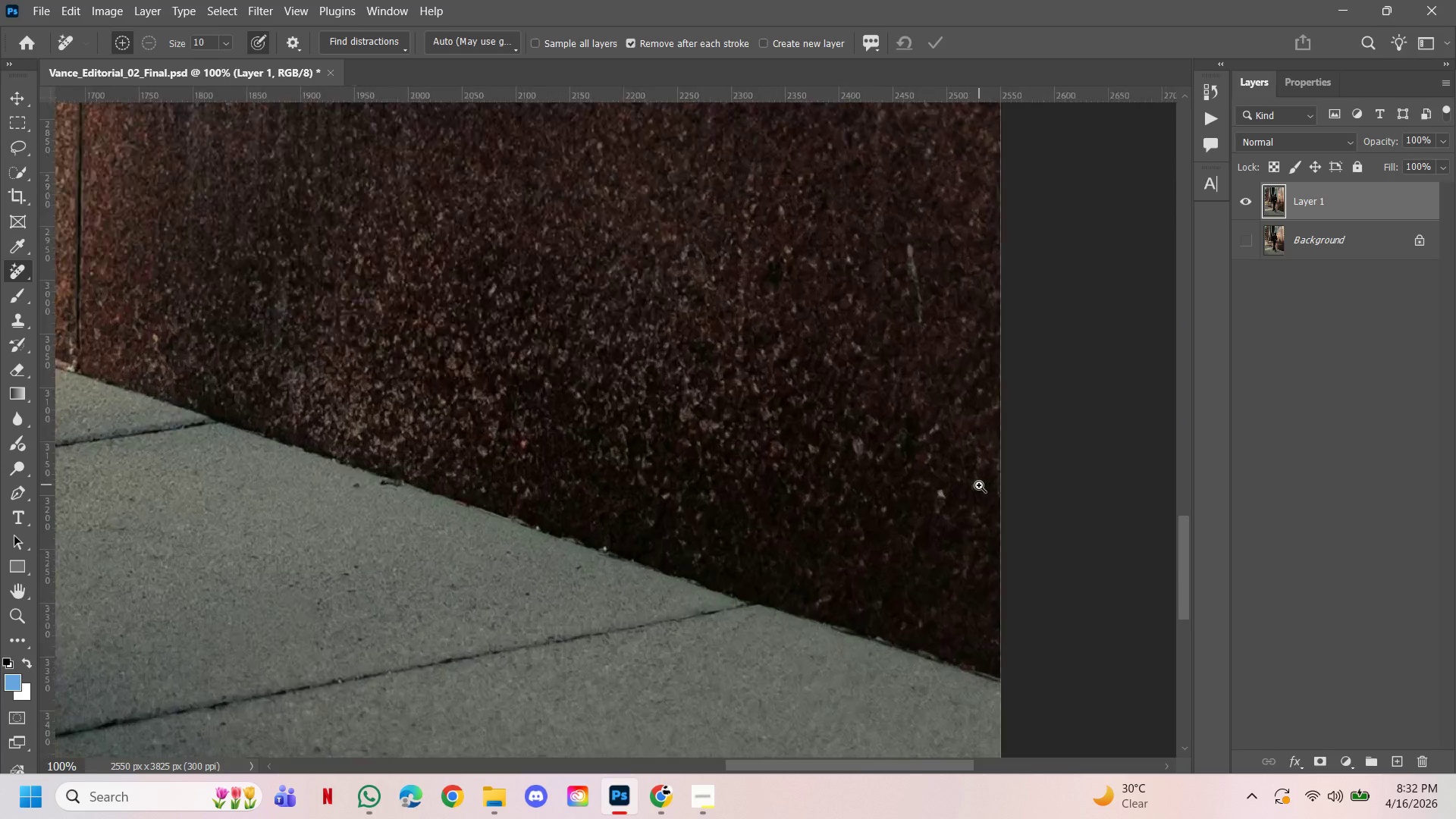 
triple_click([979, 485])
 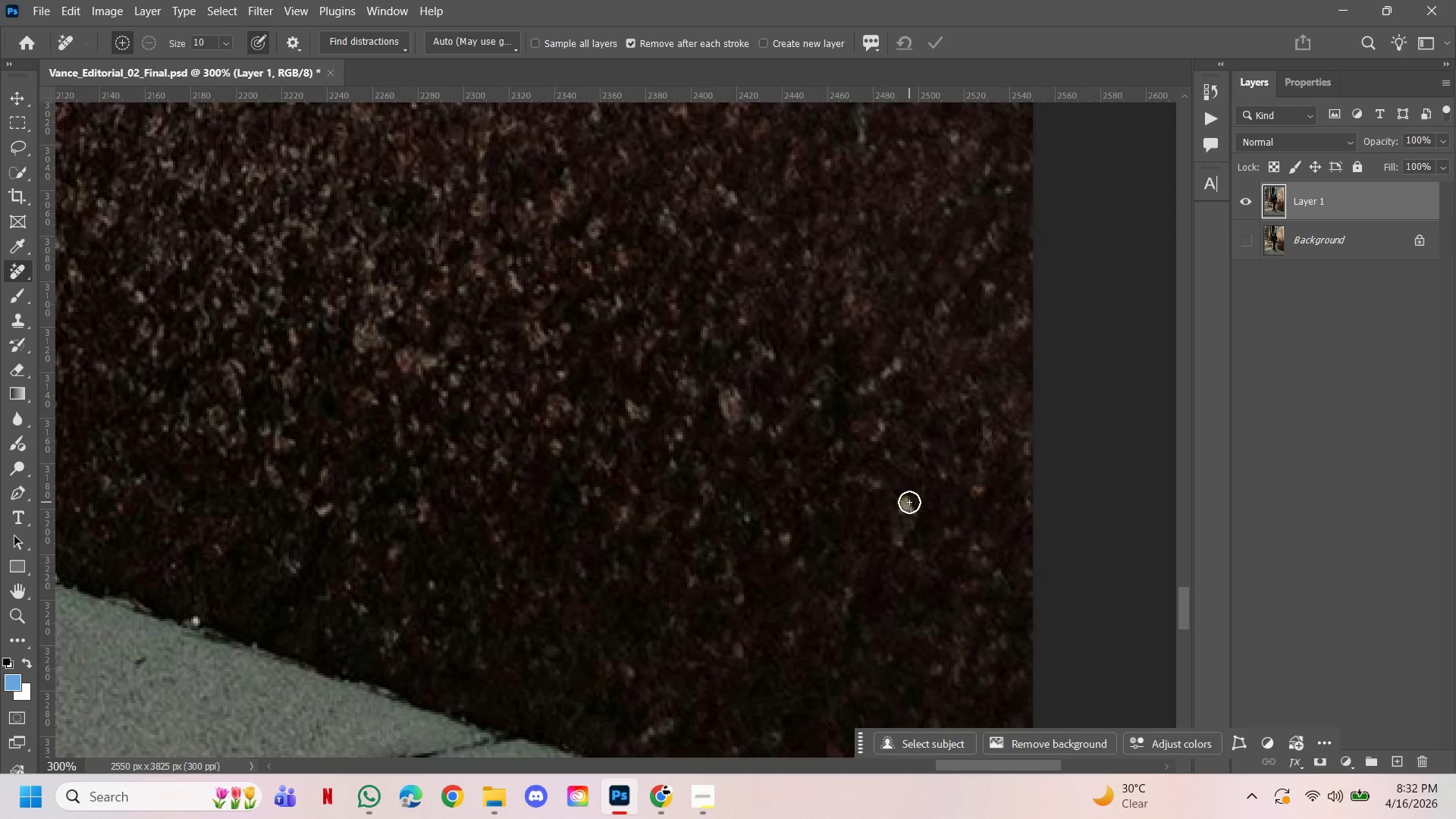 
key(BracketRight)
 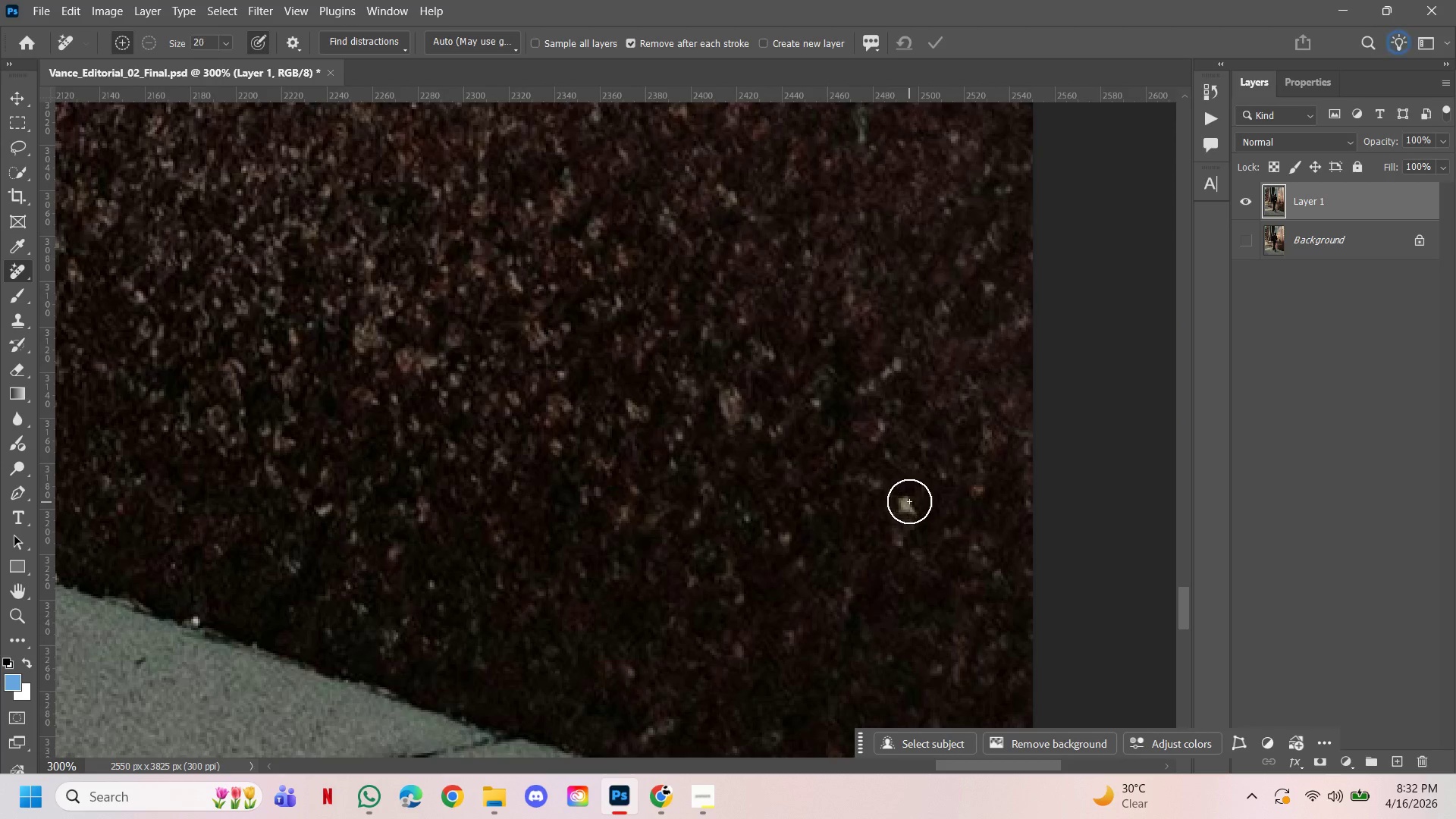 
key(BracketRight)
 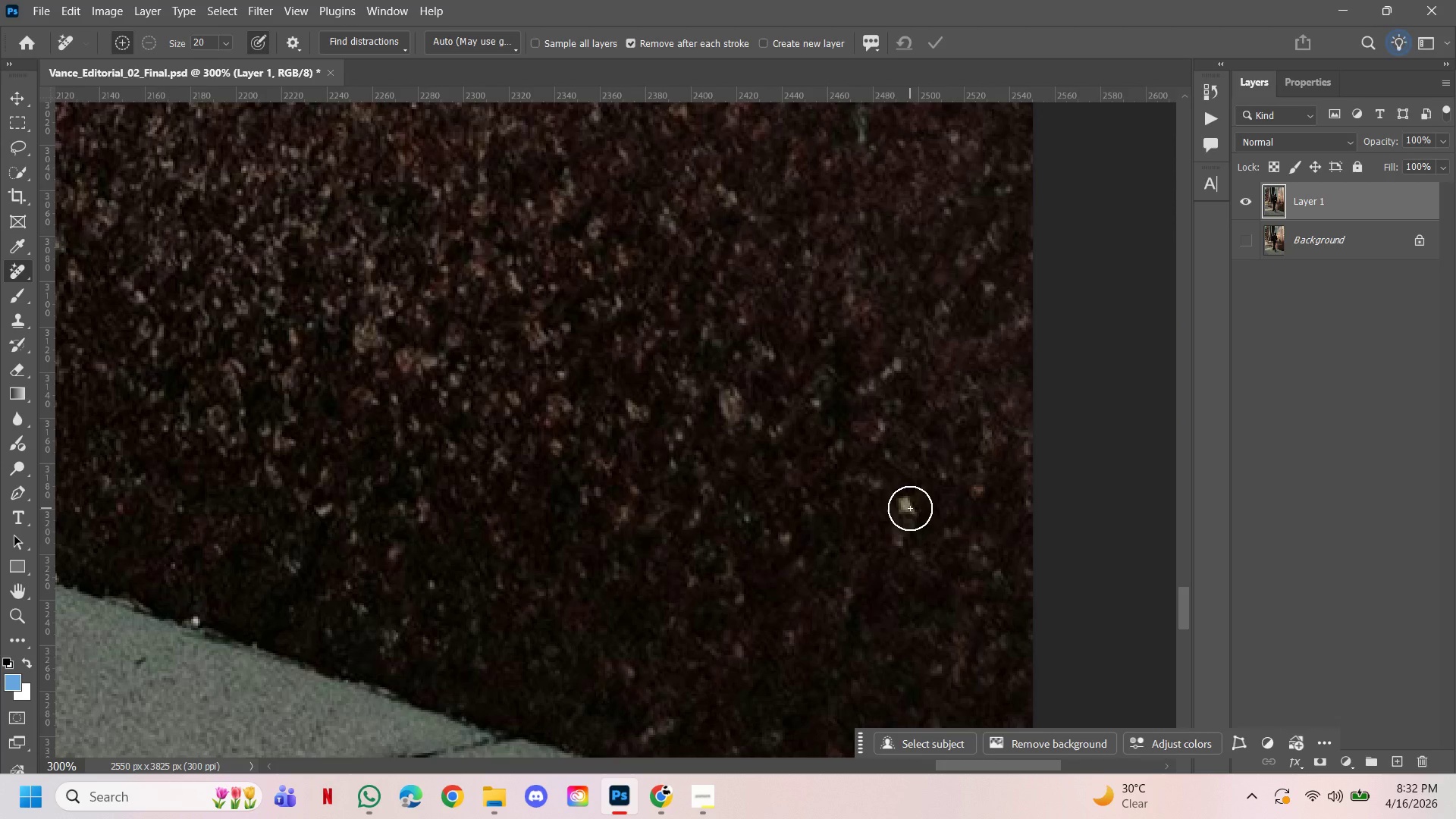 
left_click([908, 503])
 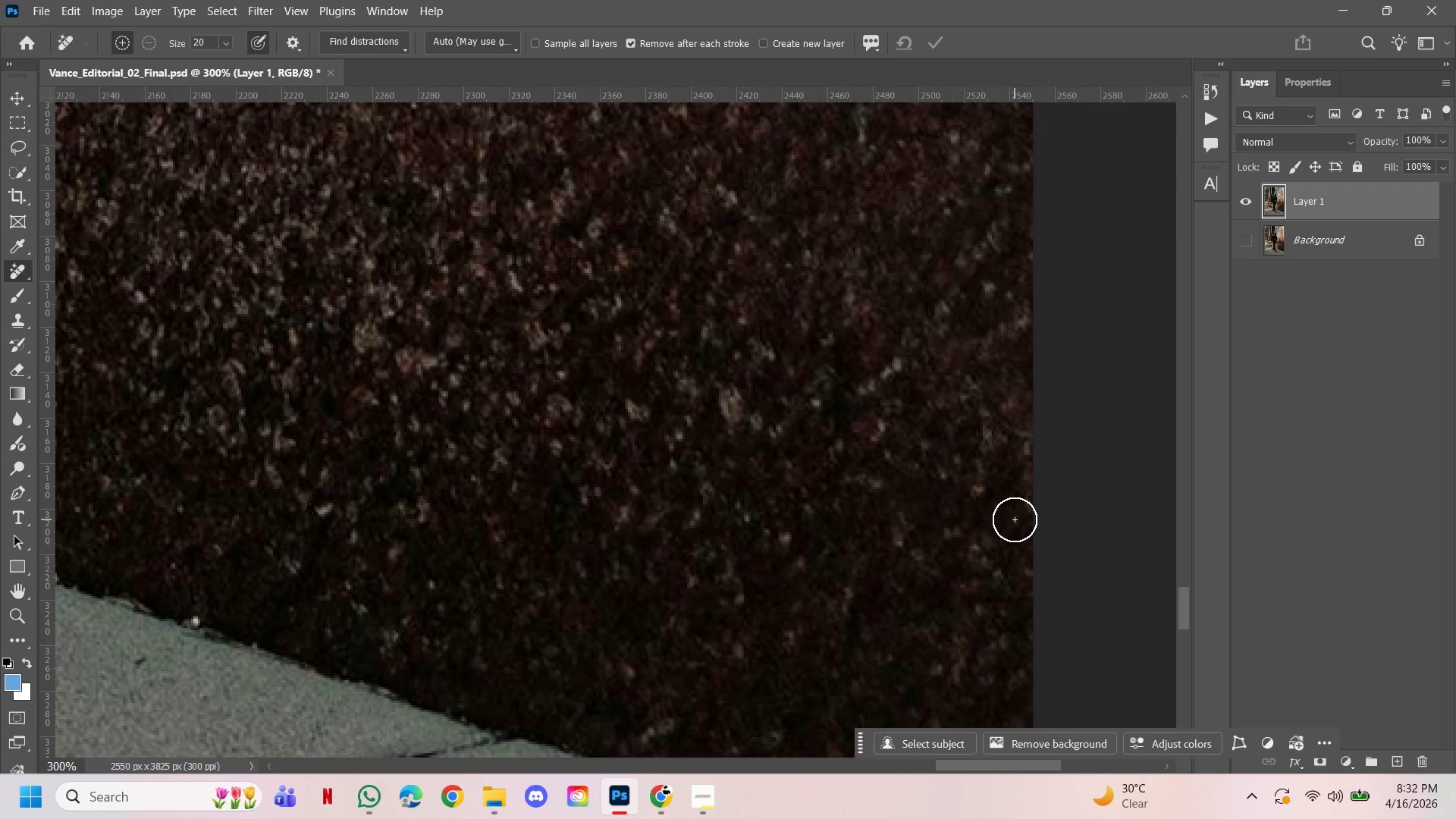 
hold_key(key=ControlLeft, duration=1.77)
 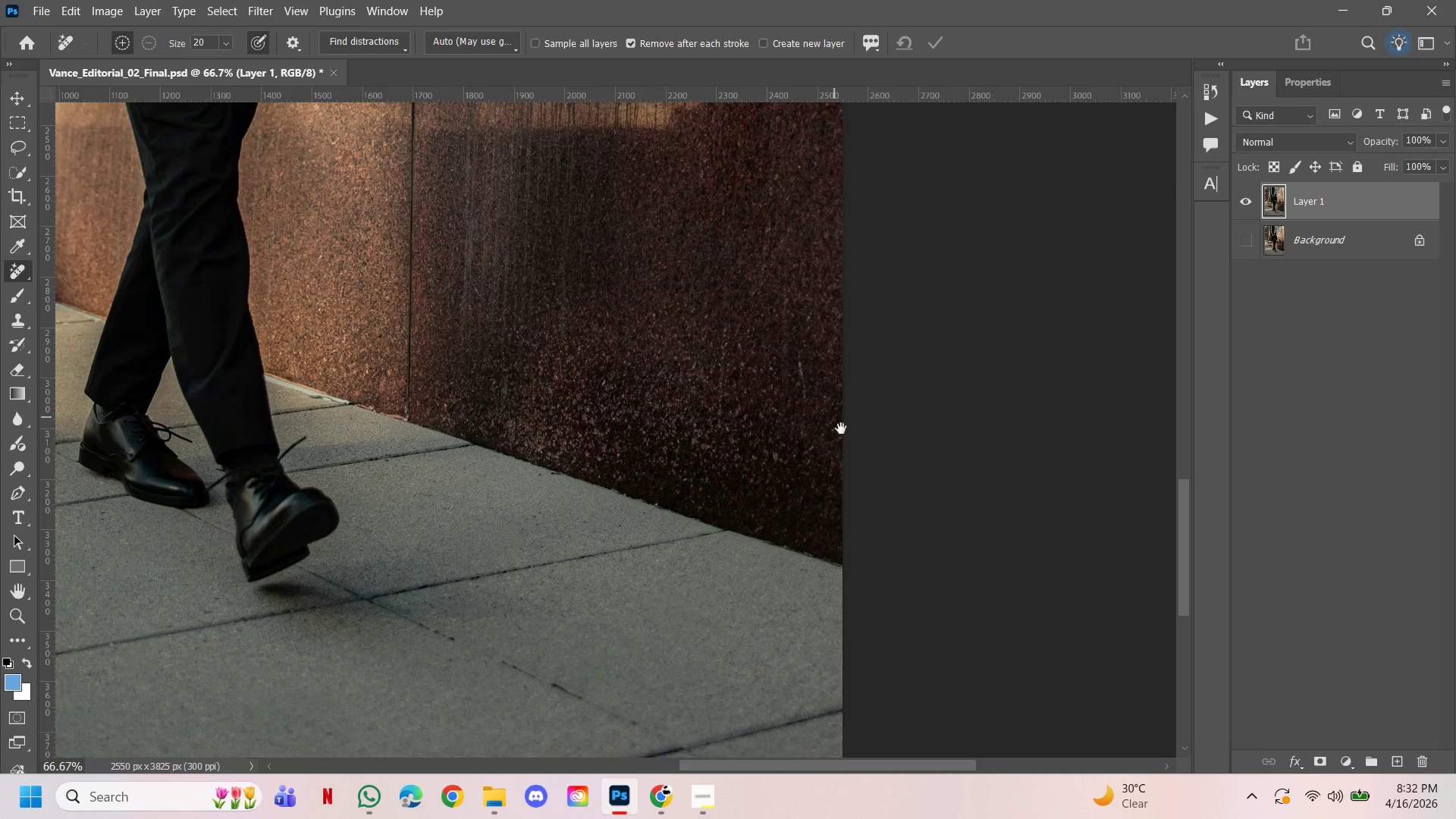 
hold_key(key=AltLeft, duration=1.69)
 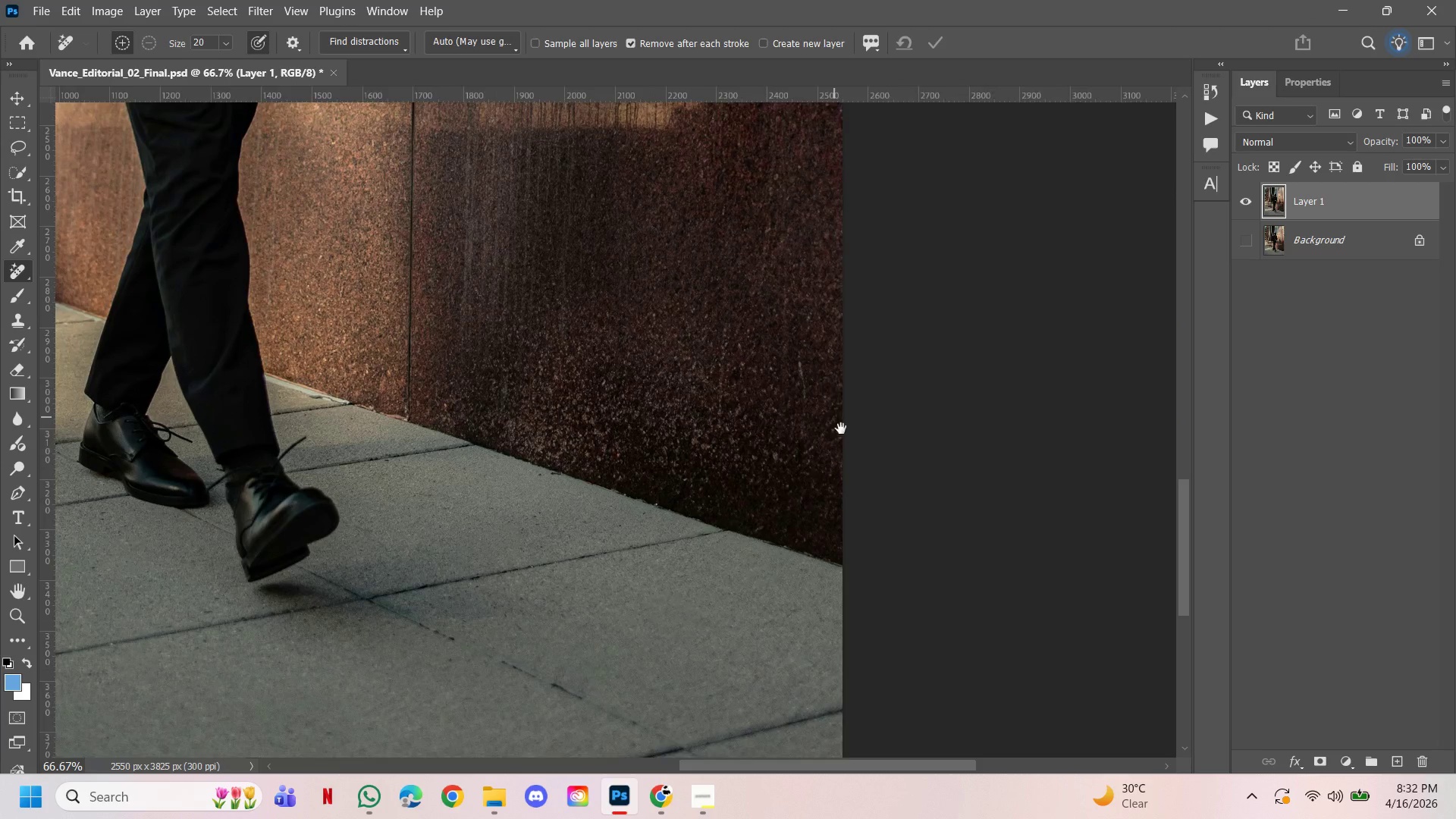 
hold_key(key=Space, duration=1.52)
 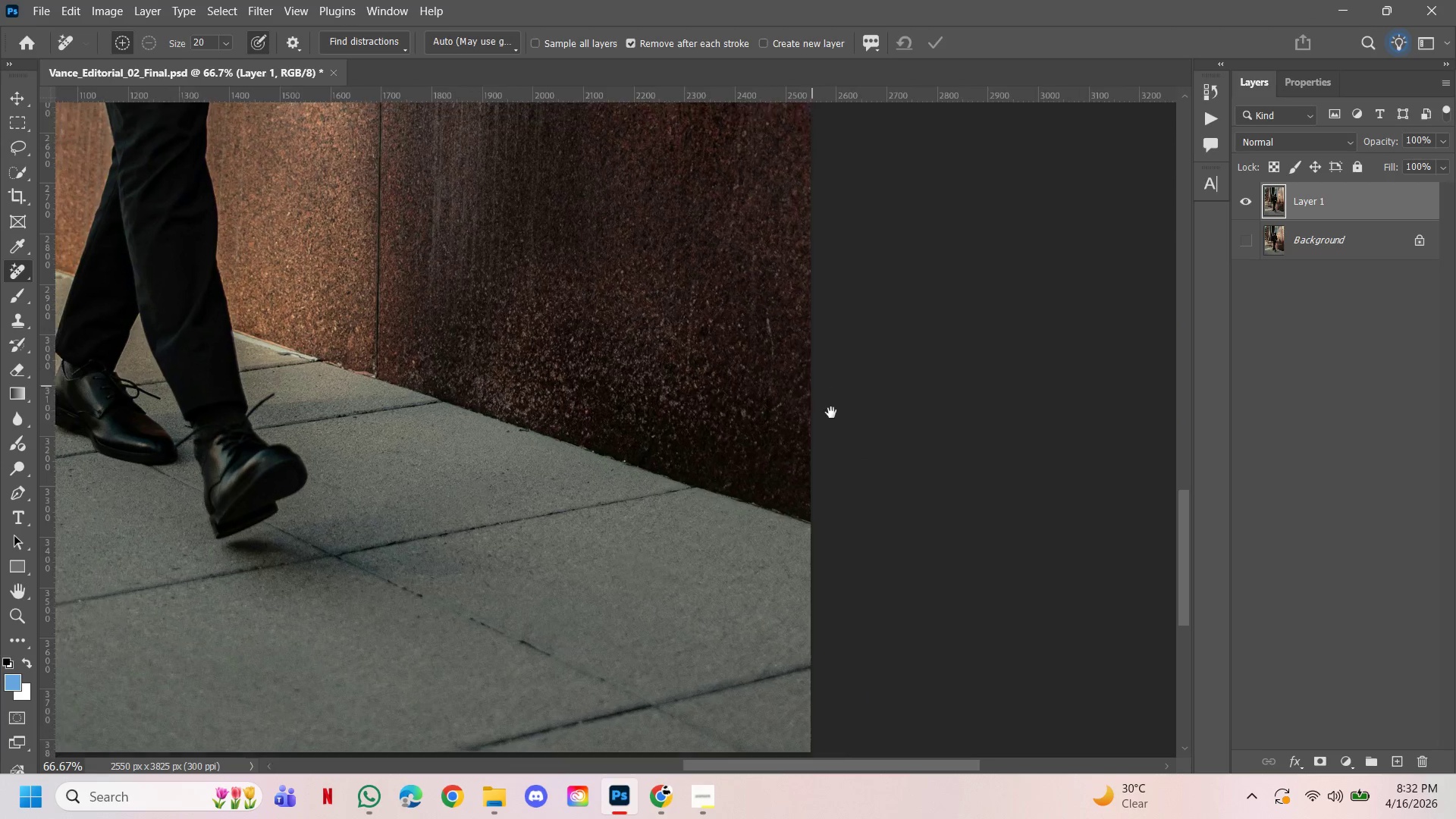 
double_click([791, 370])
 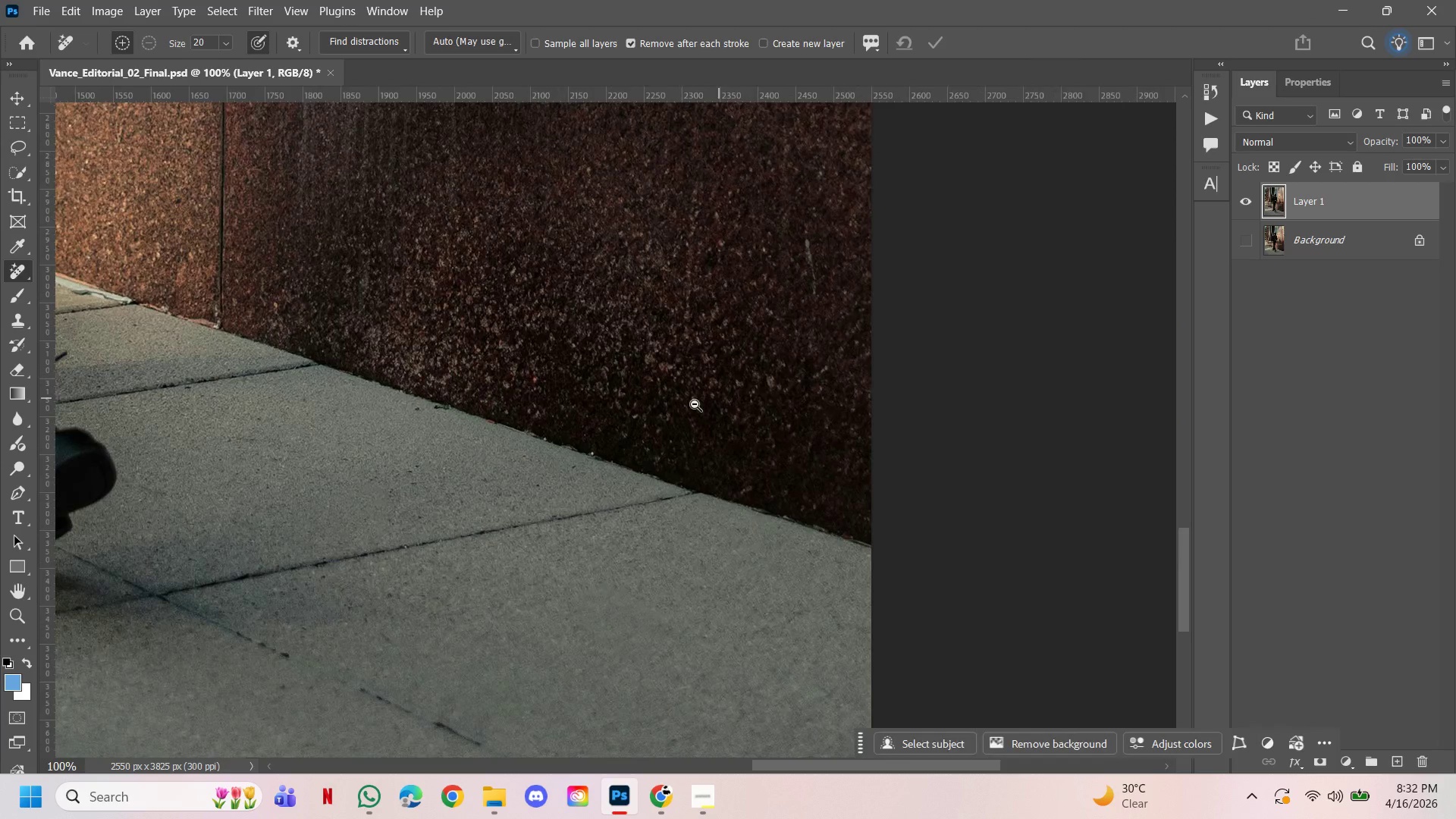 
left_click([649, 410])
 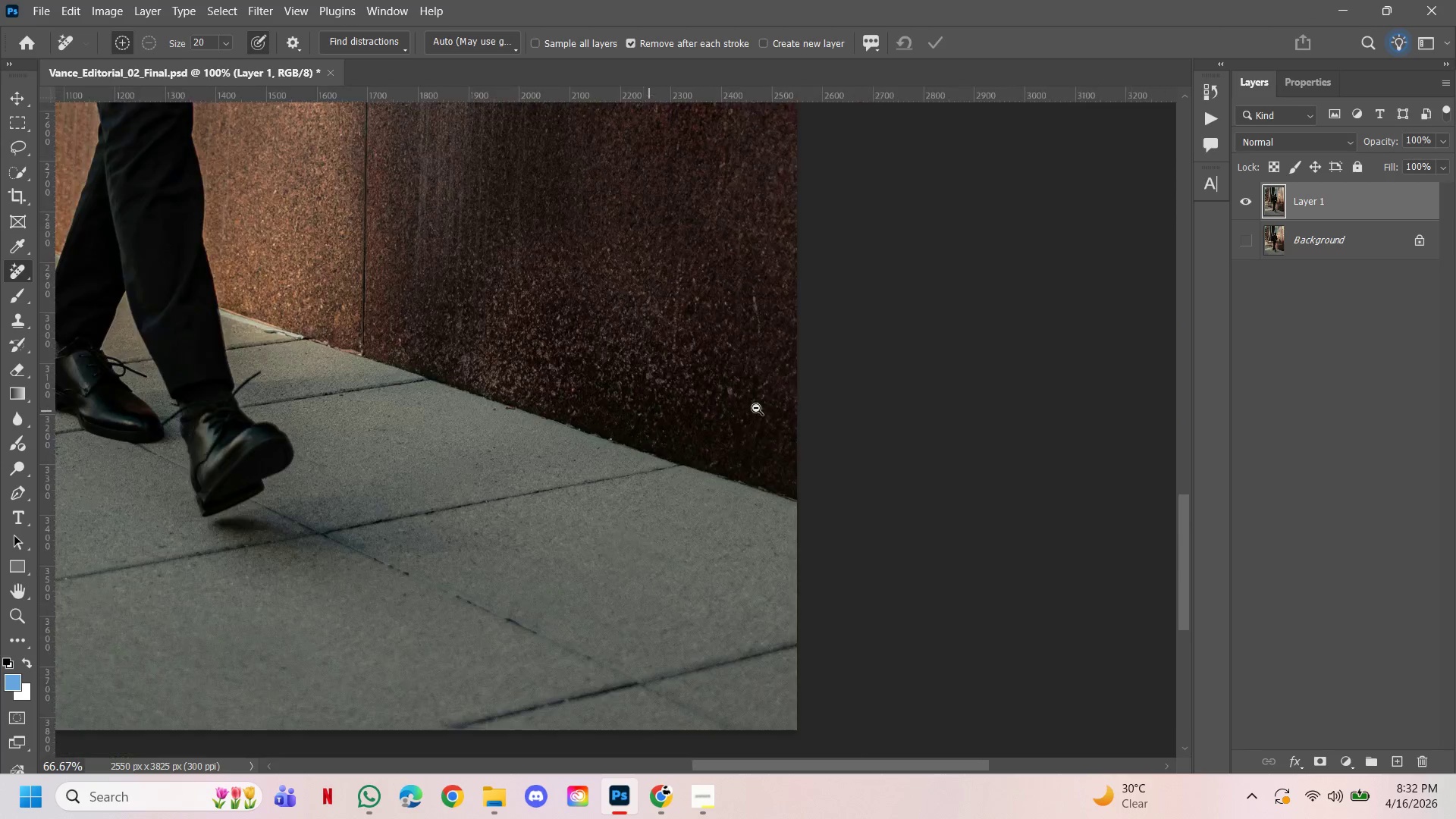 
hold_key(key=Space, duration=2.58)
 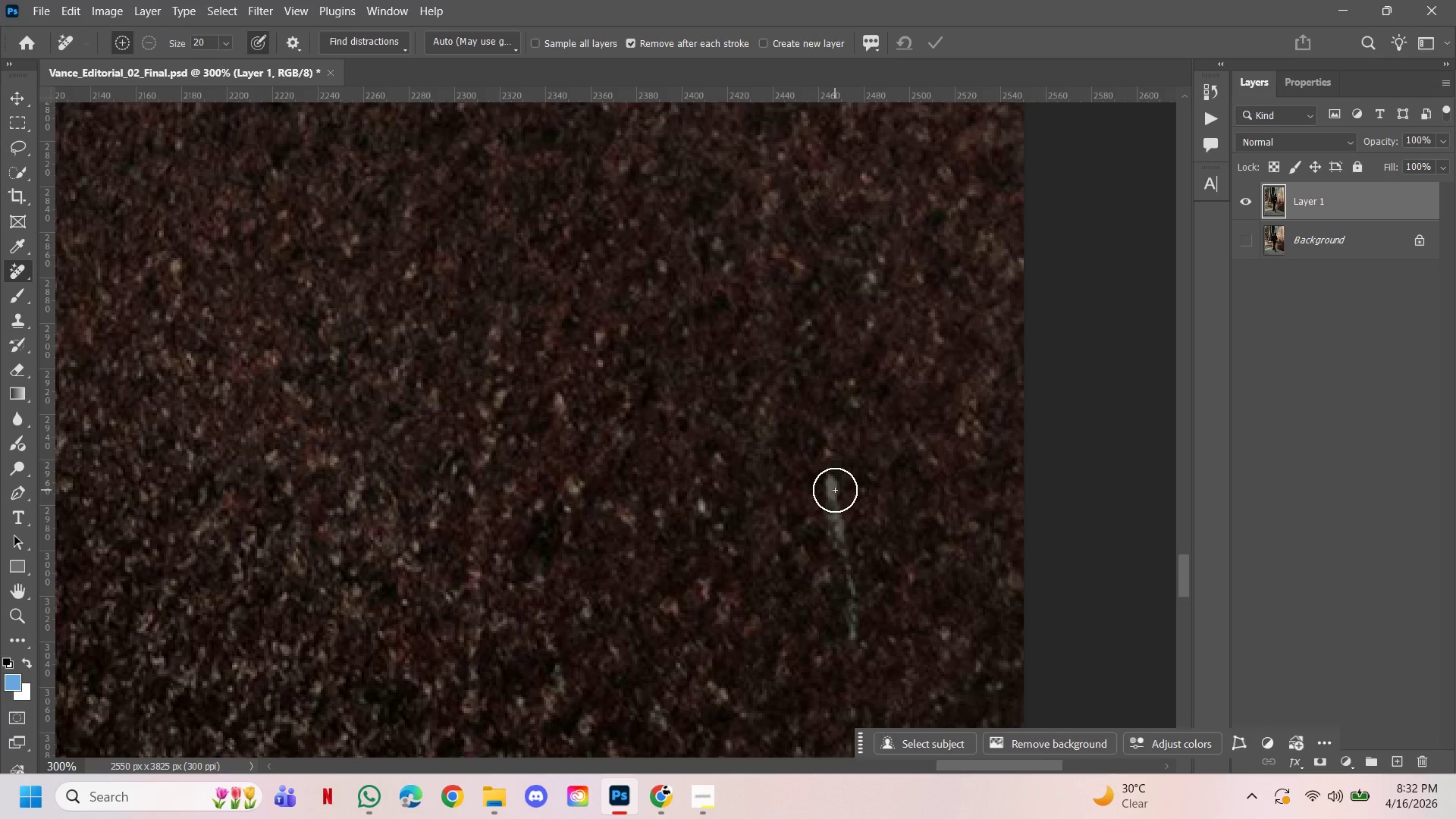 
left_click_drag(start_coordinate=[785, 346], to_coordinate=[871, 467])
 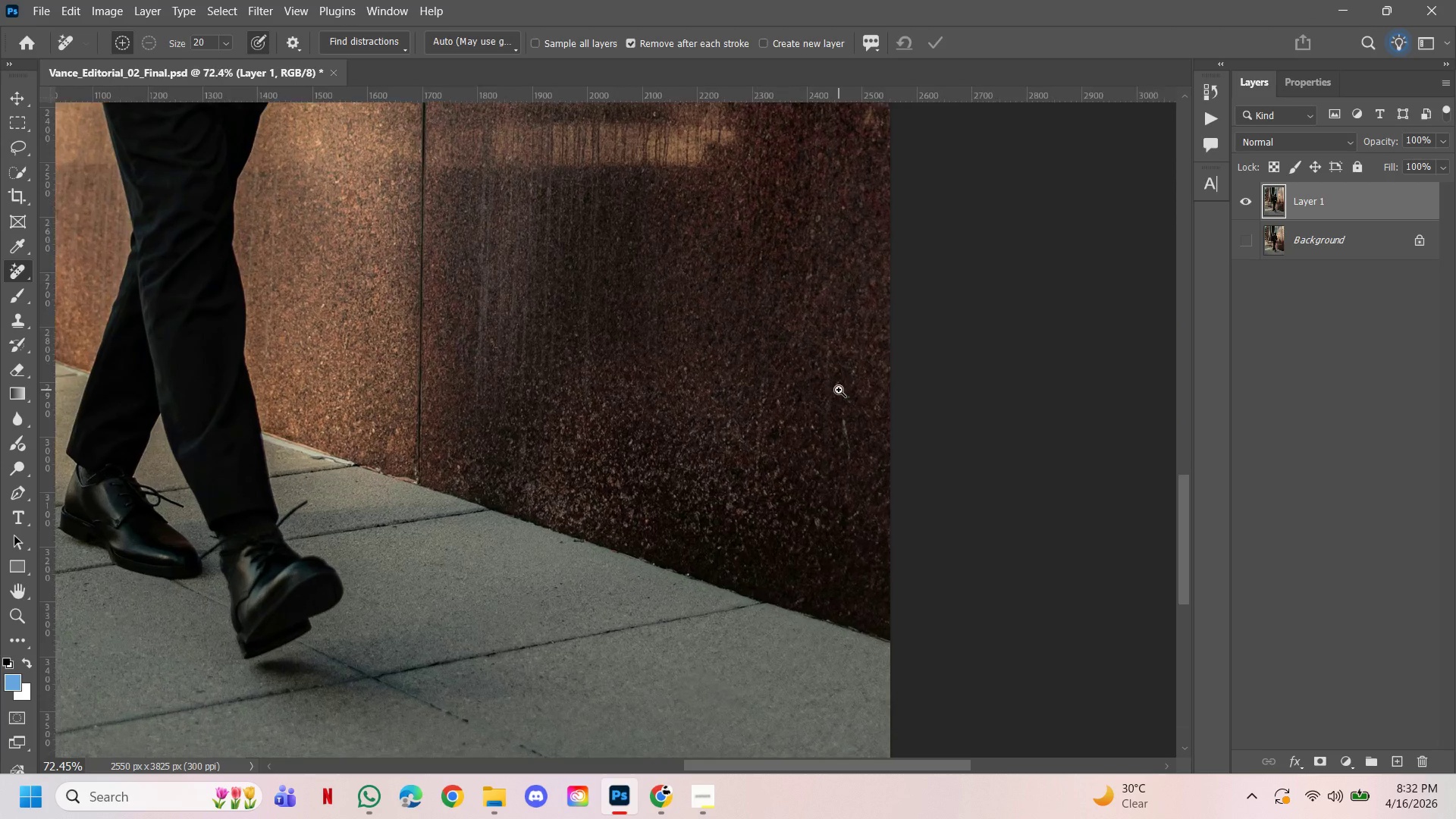 
hold_key(key=ControlLeft, duration=1.51)
left_click_drag(start_coordinate=[803, 397], to_coordinate=[817, 394])
 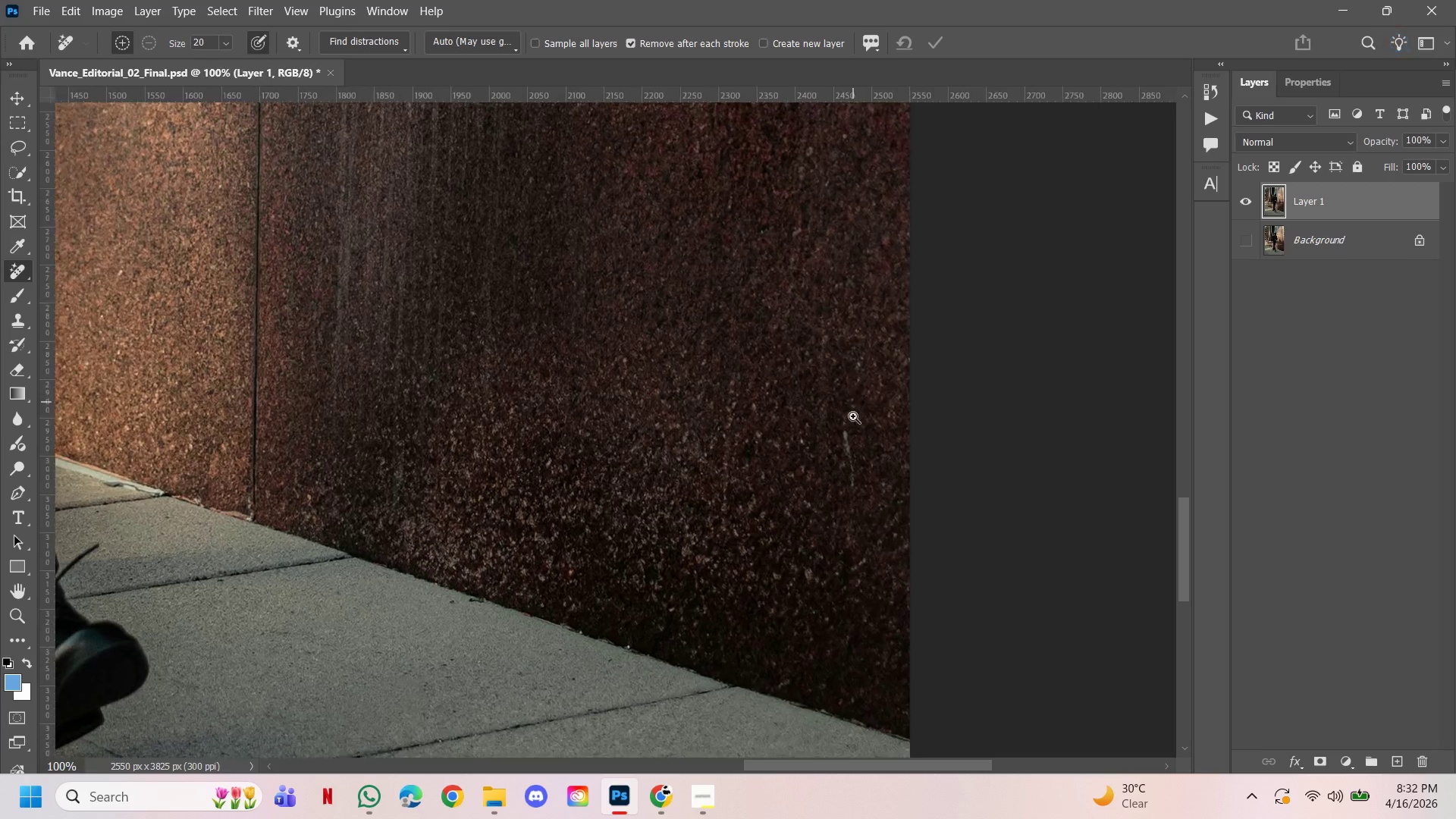 
triple_click([853, 446])
 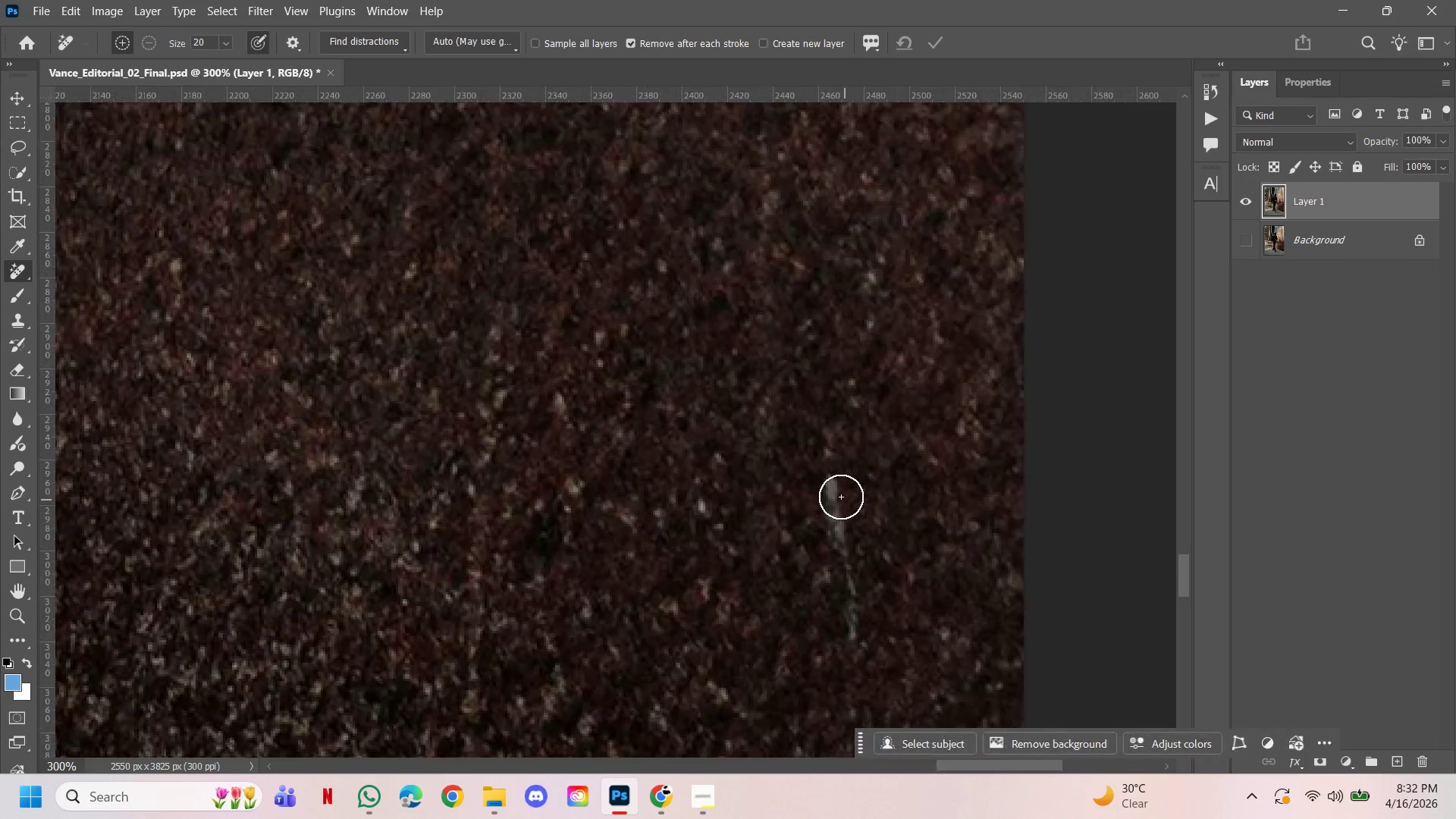 
left_click([835, 490])
 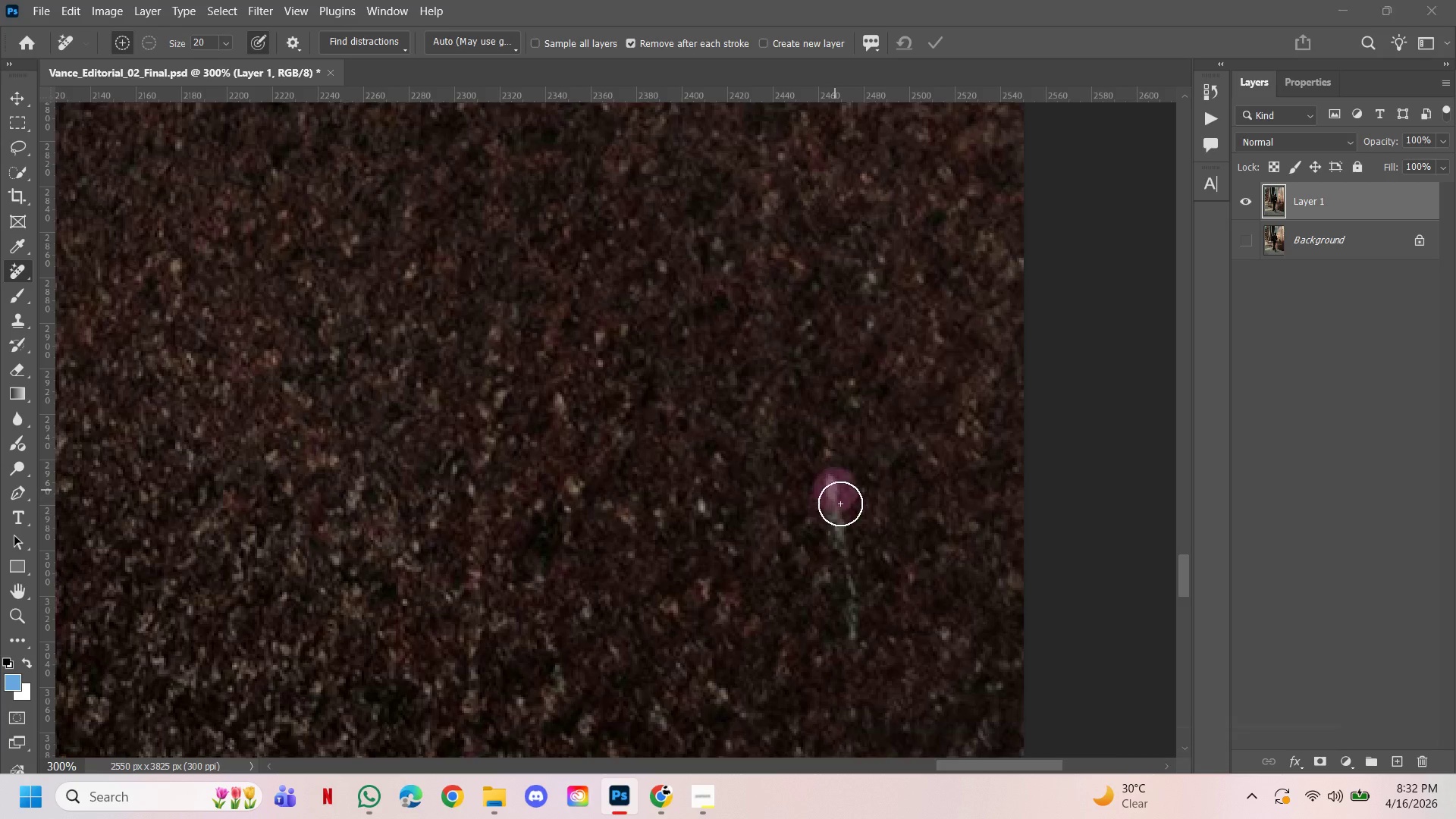 
left_click_drag(start_coordinate=[841, 508], to_coordinate=[841, 513])
 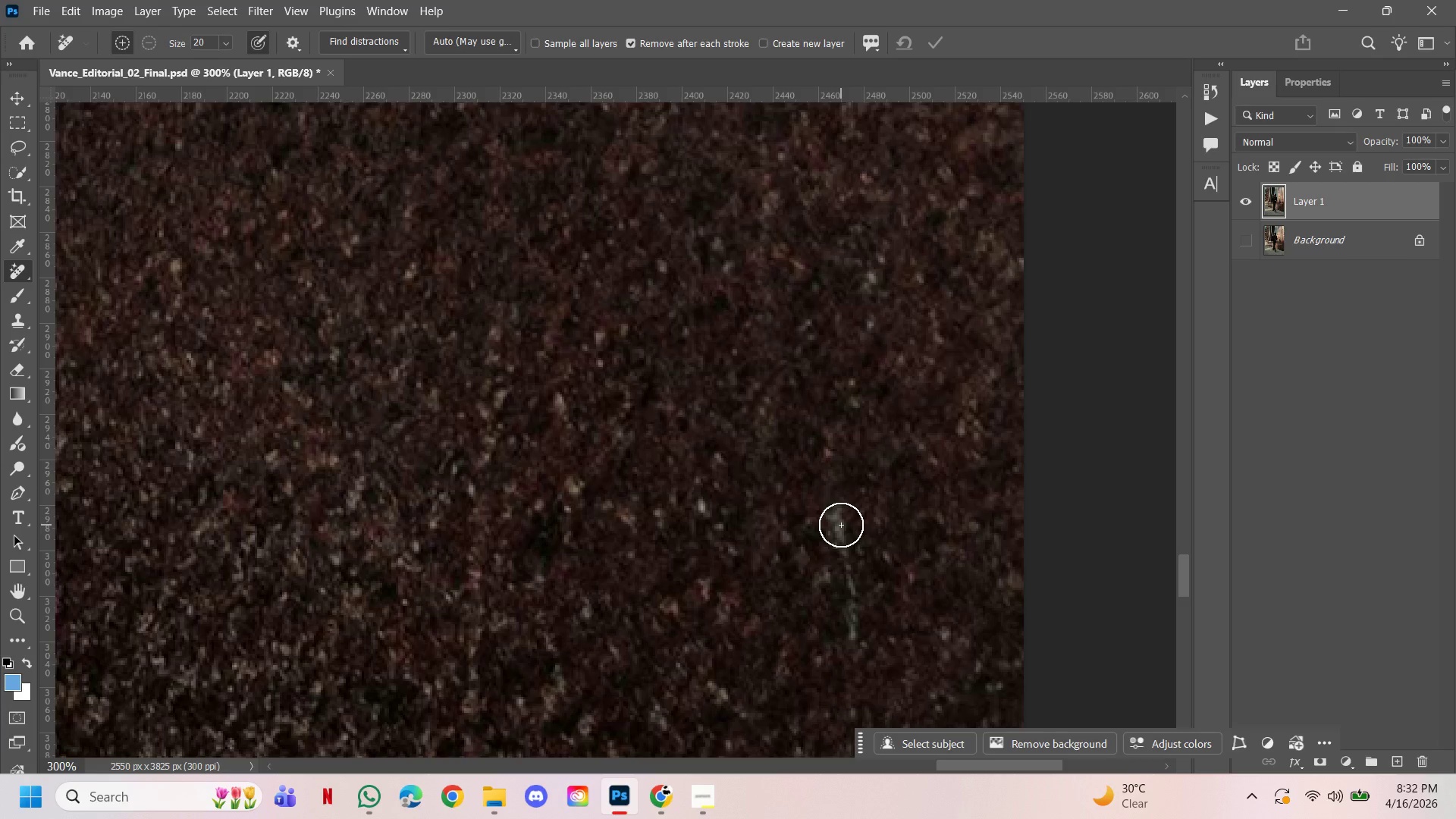 
left_click([841, 525])
 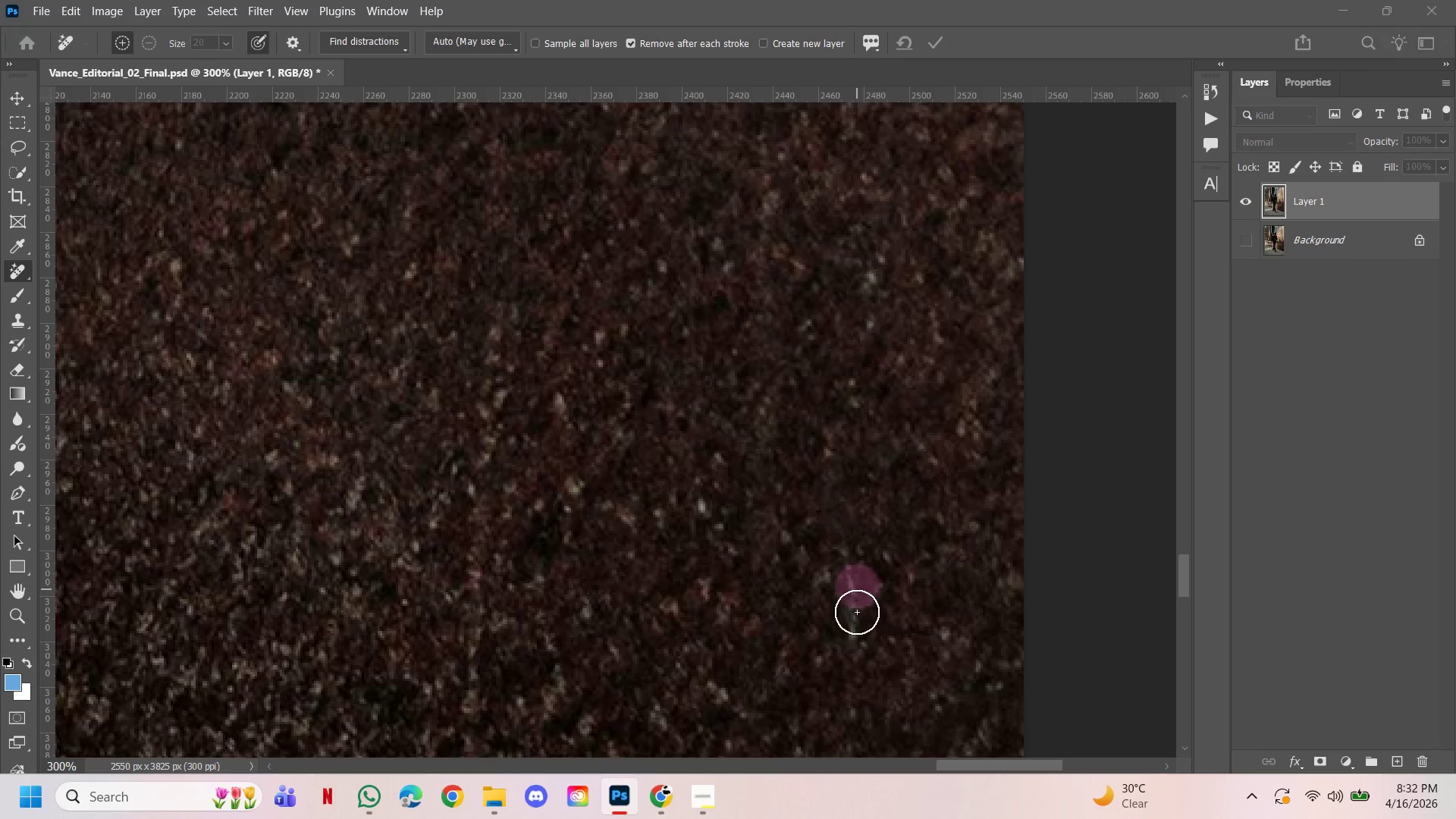 
left_click([861, 635])
 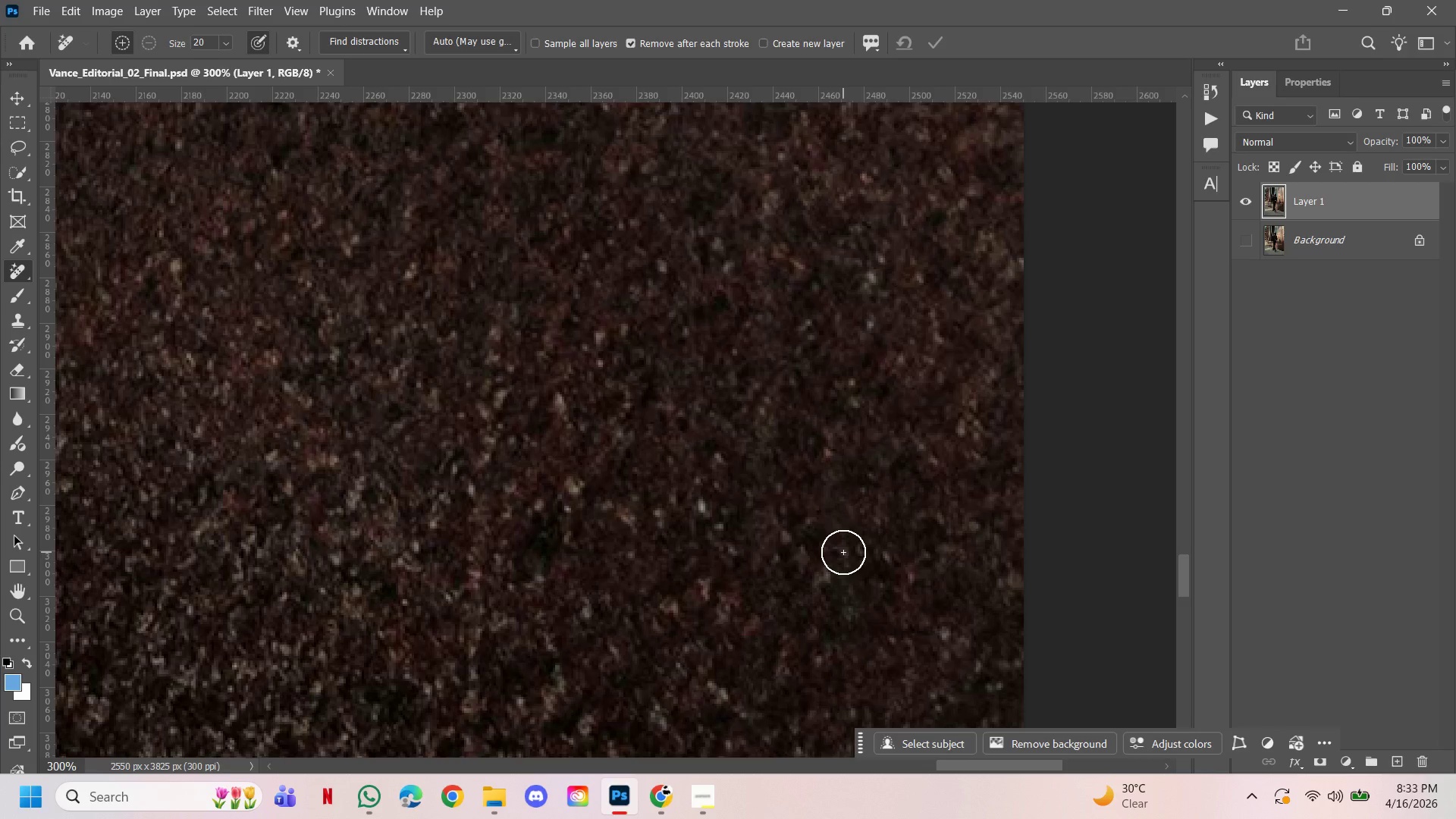 
left_click([844, 554])
 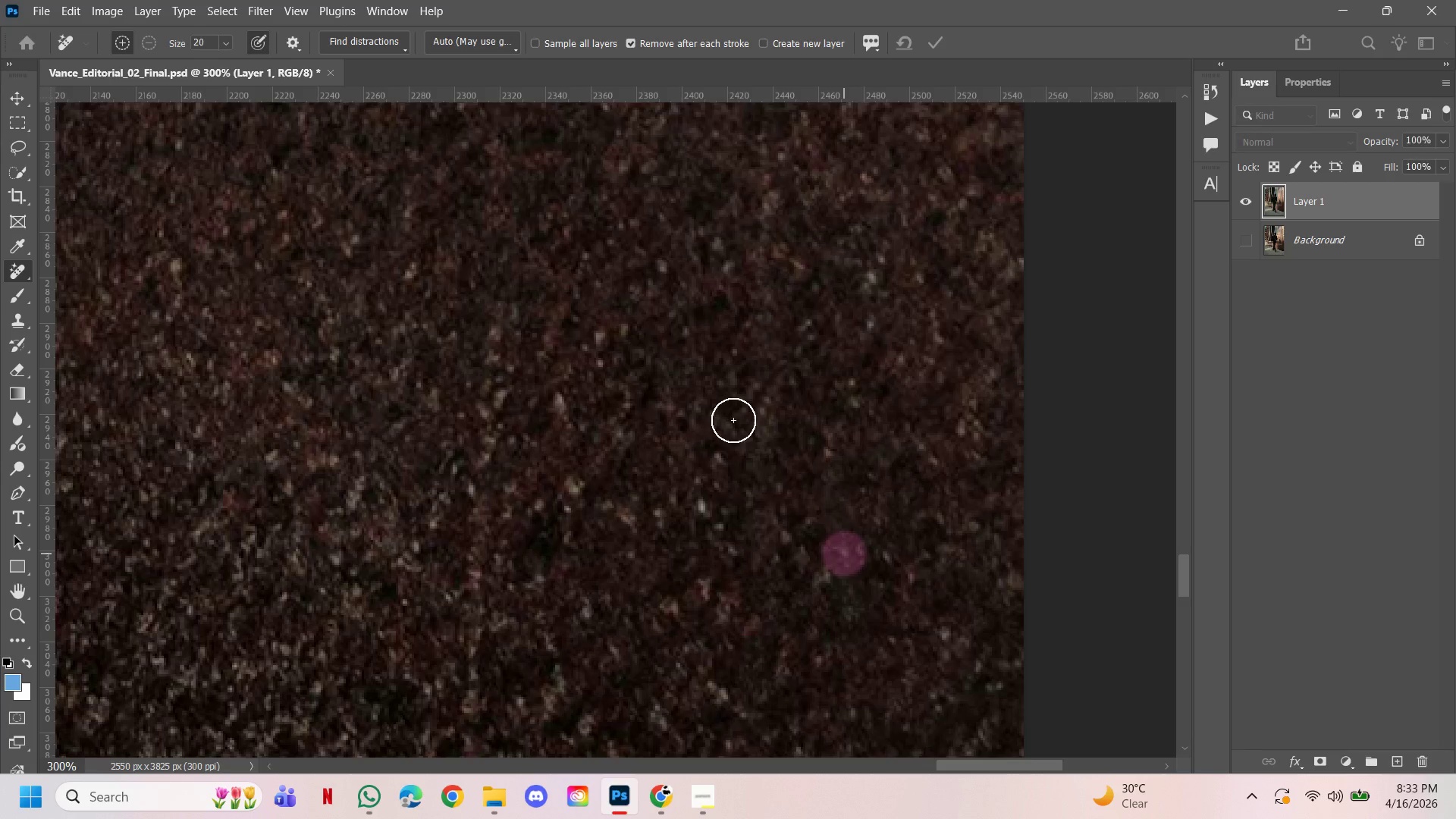 
hold_key(key=ControlLeft, duration=2.62)
 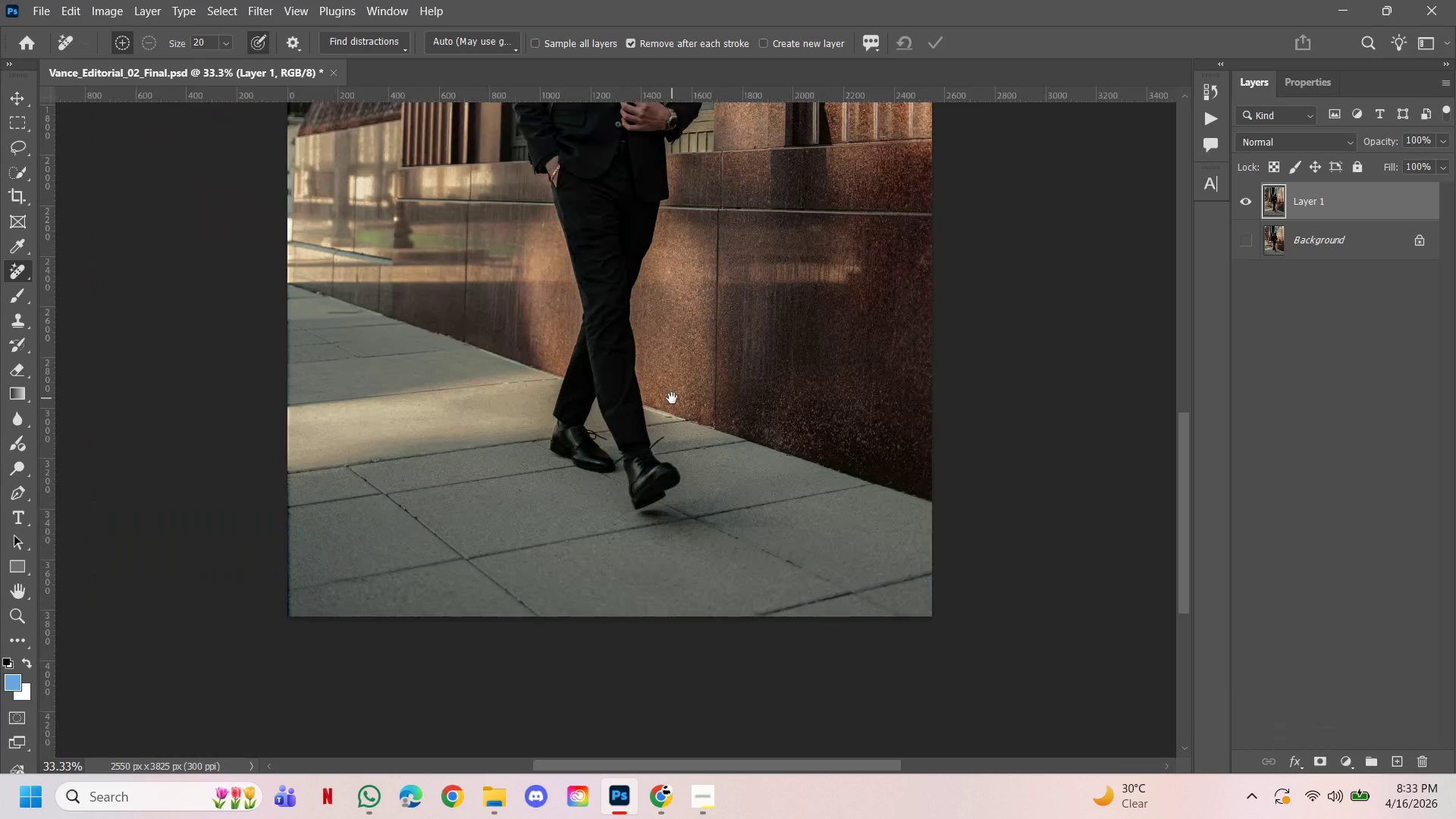 
hold_key(key=AltLeft, duration=2.55)
 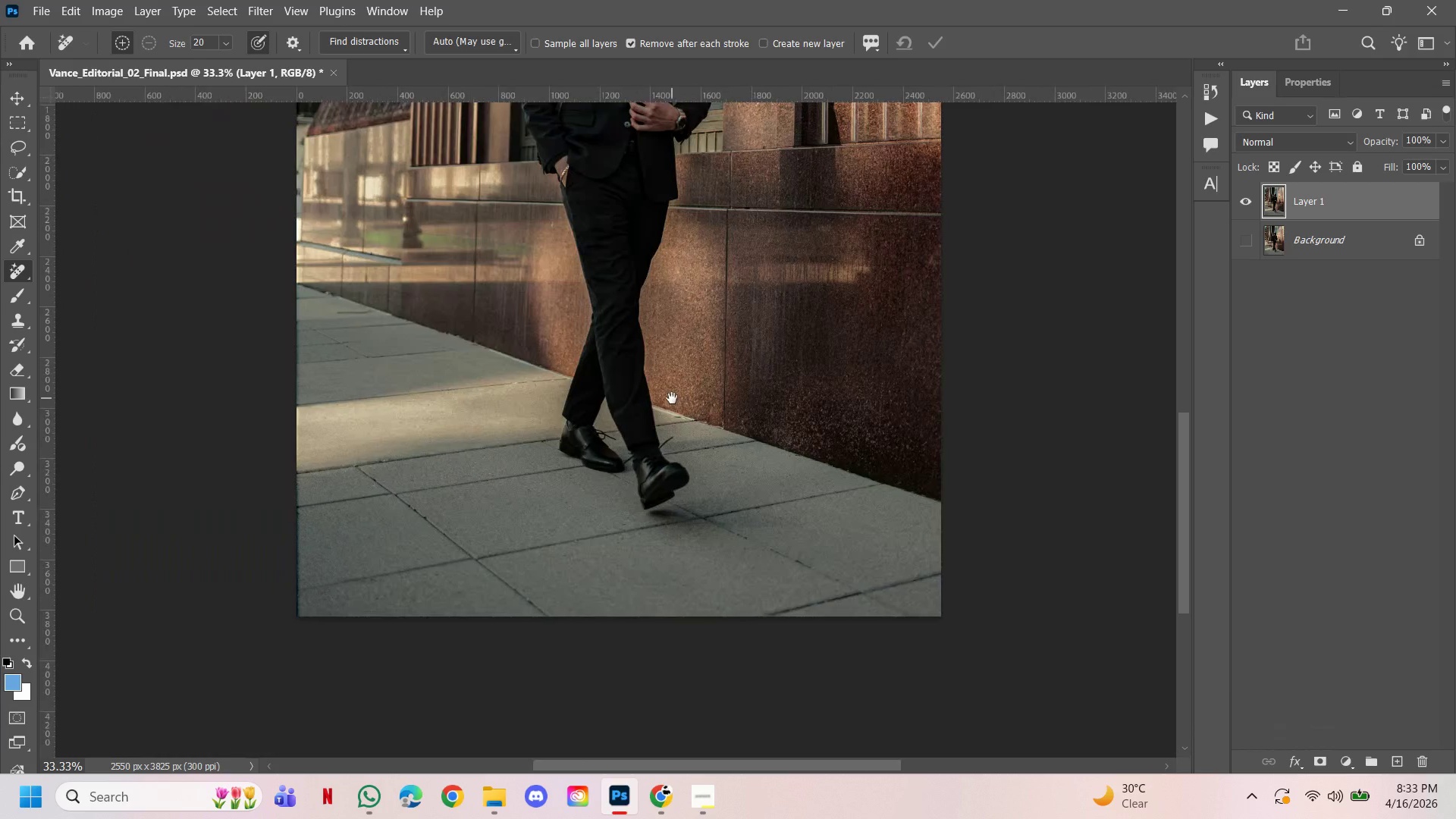 
hold_key(key=Space, duration=1.52)
 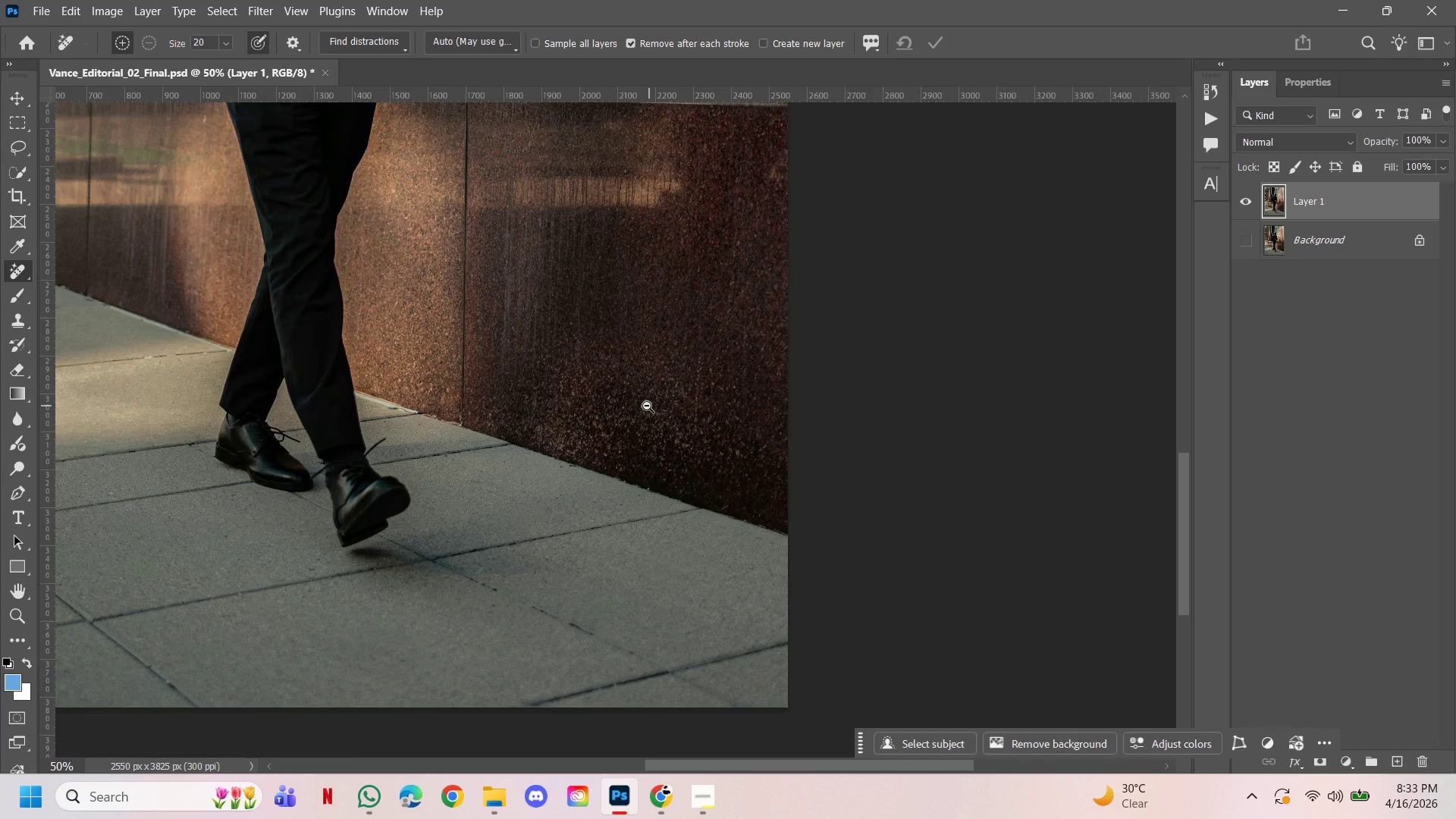 
left_click([741, 363])
 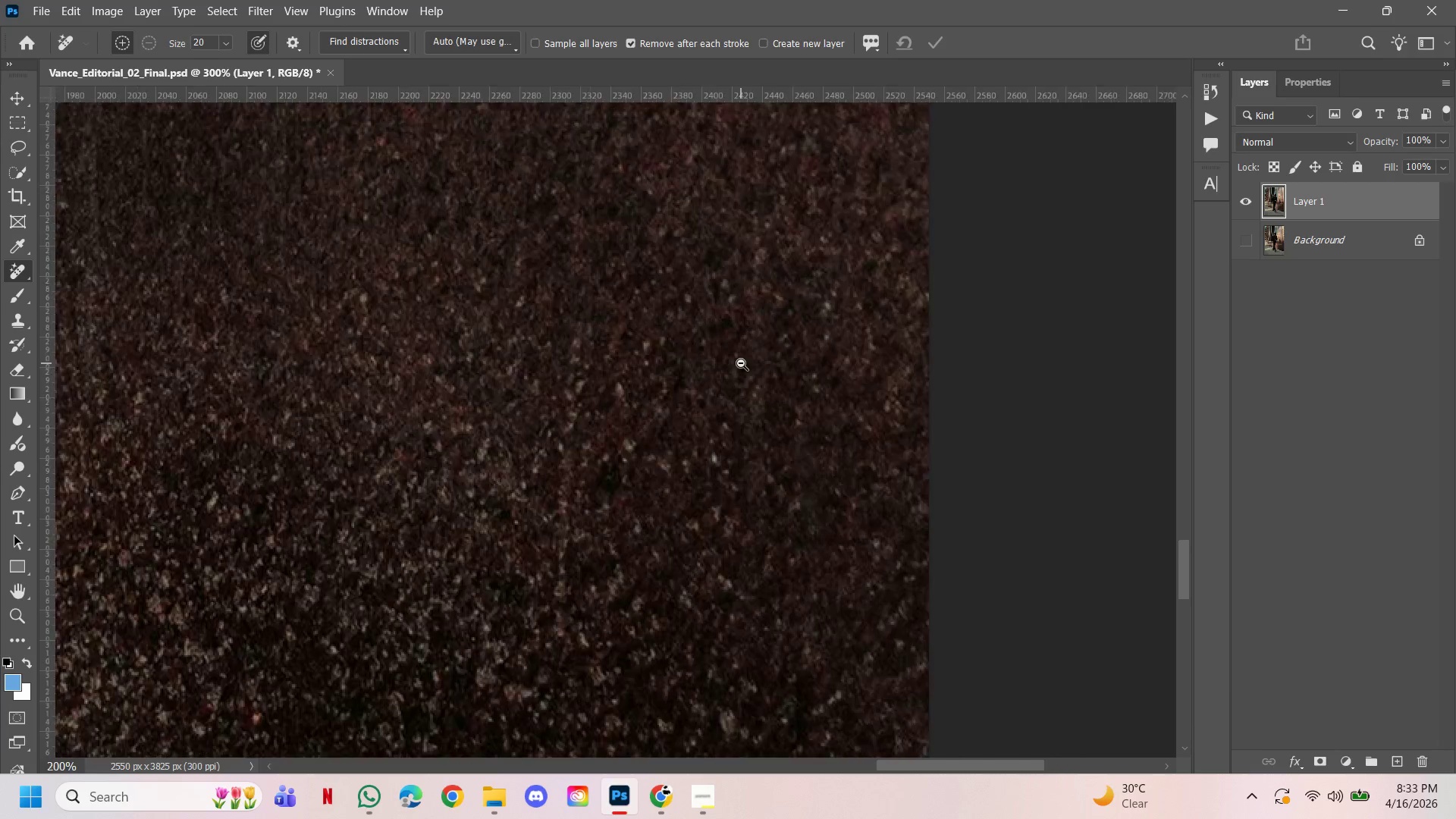 
double_click([741, 363])
 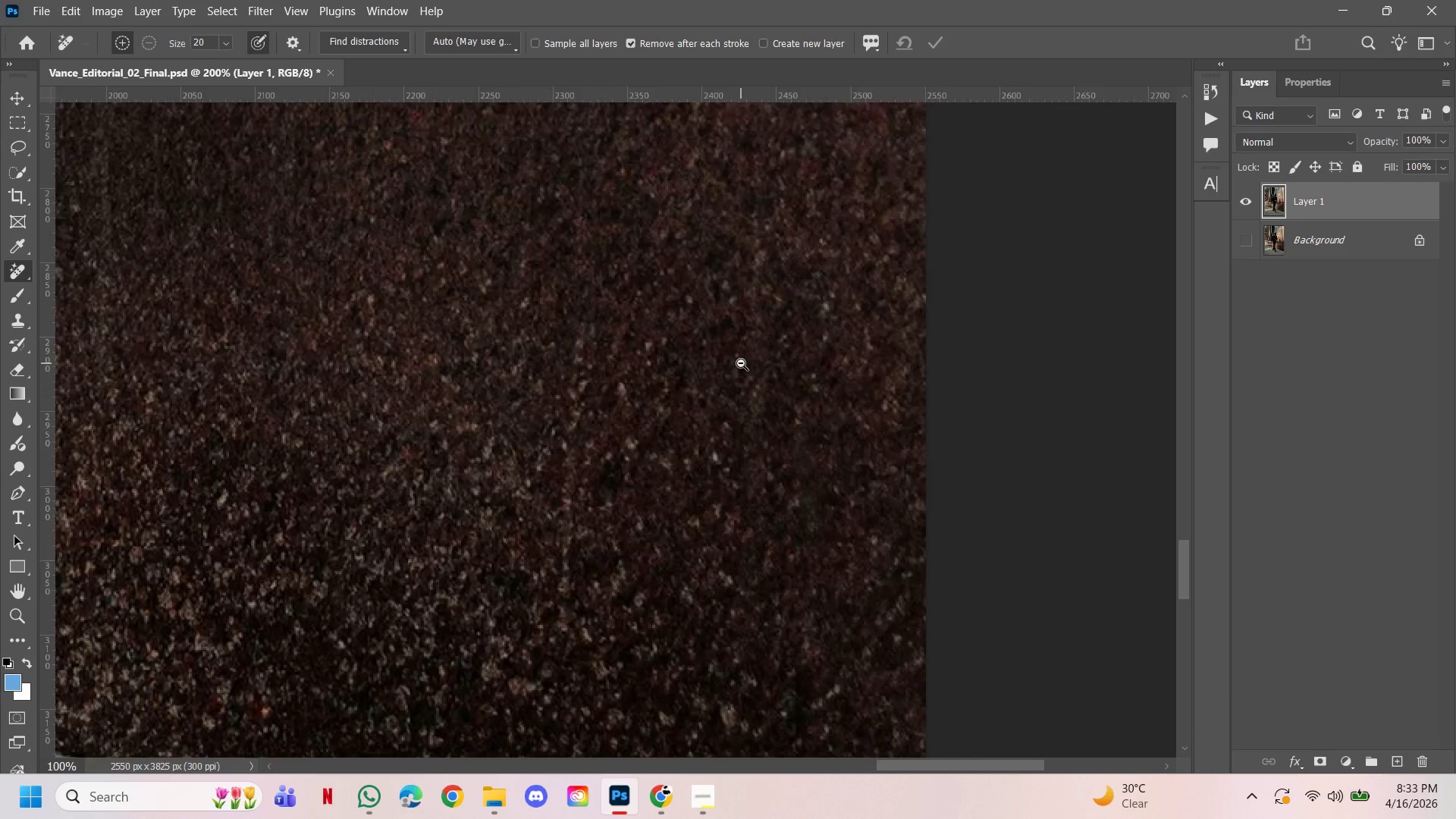 
triple_click([741, 363])
 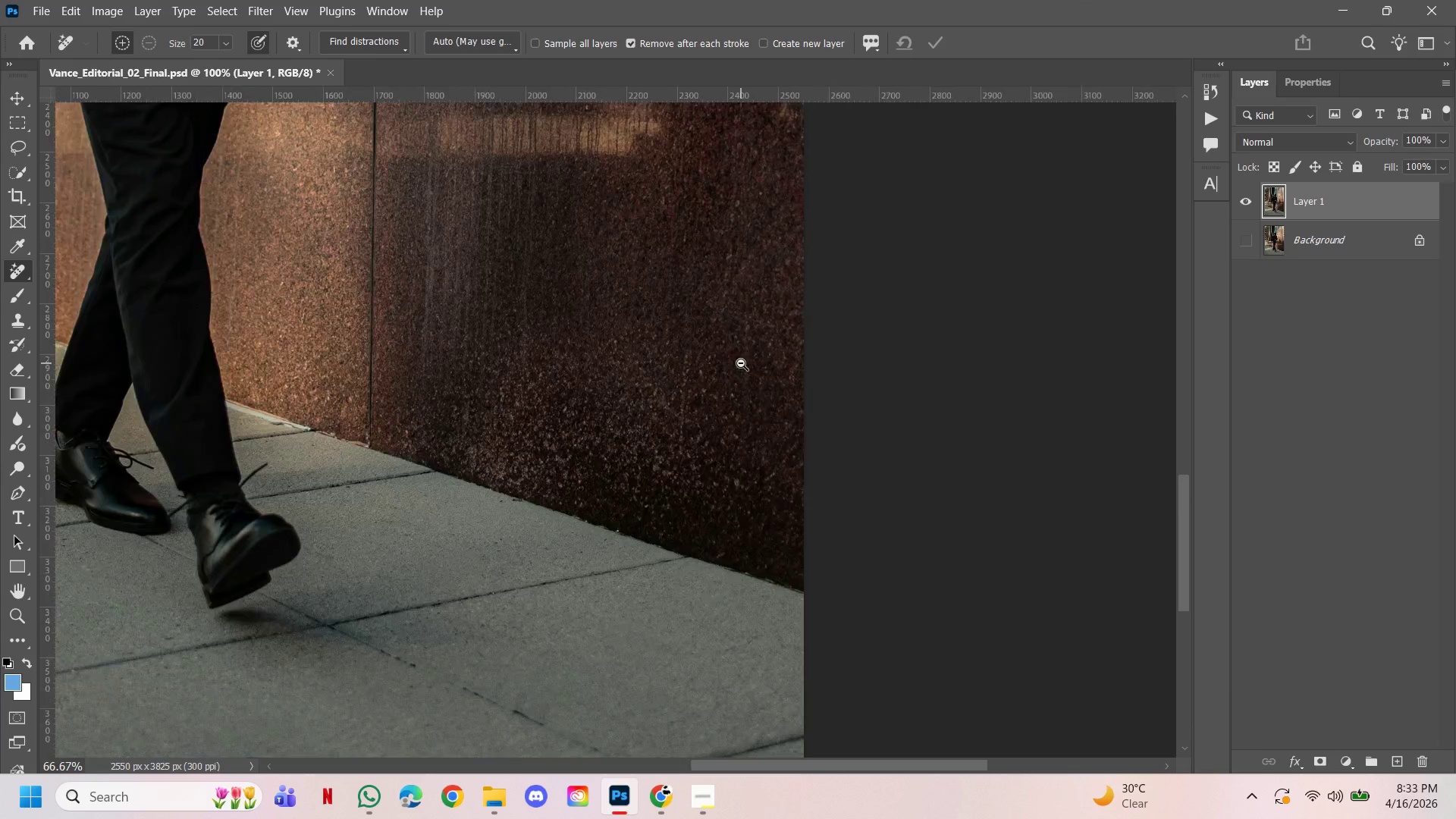 
triple_click([741, 363])
 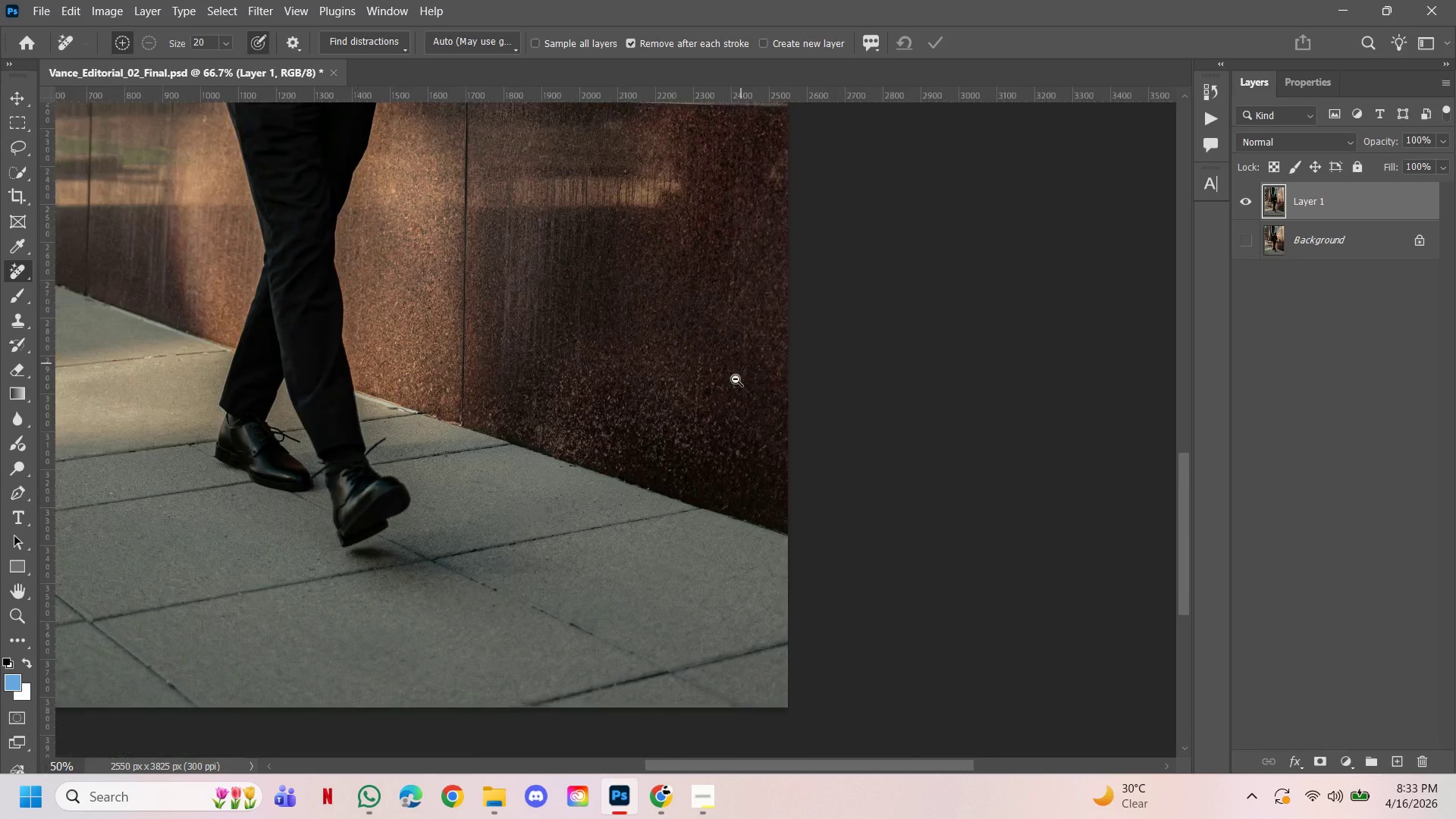 
hold_key(key=Space, duration=1.53)
 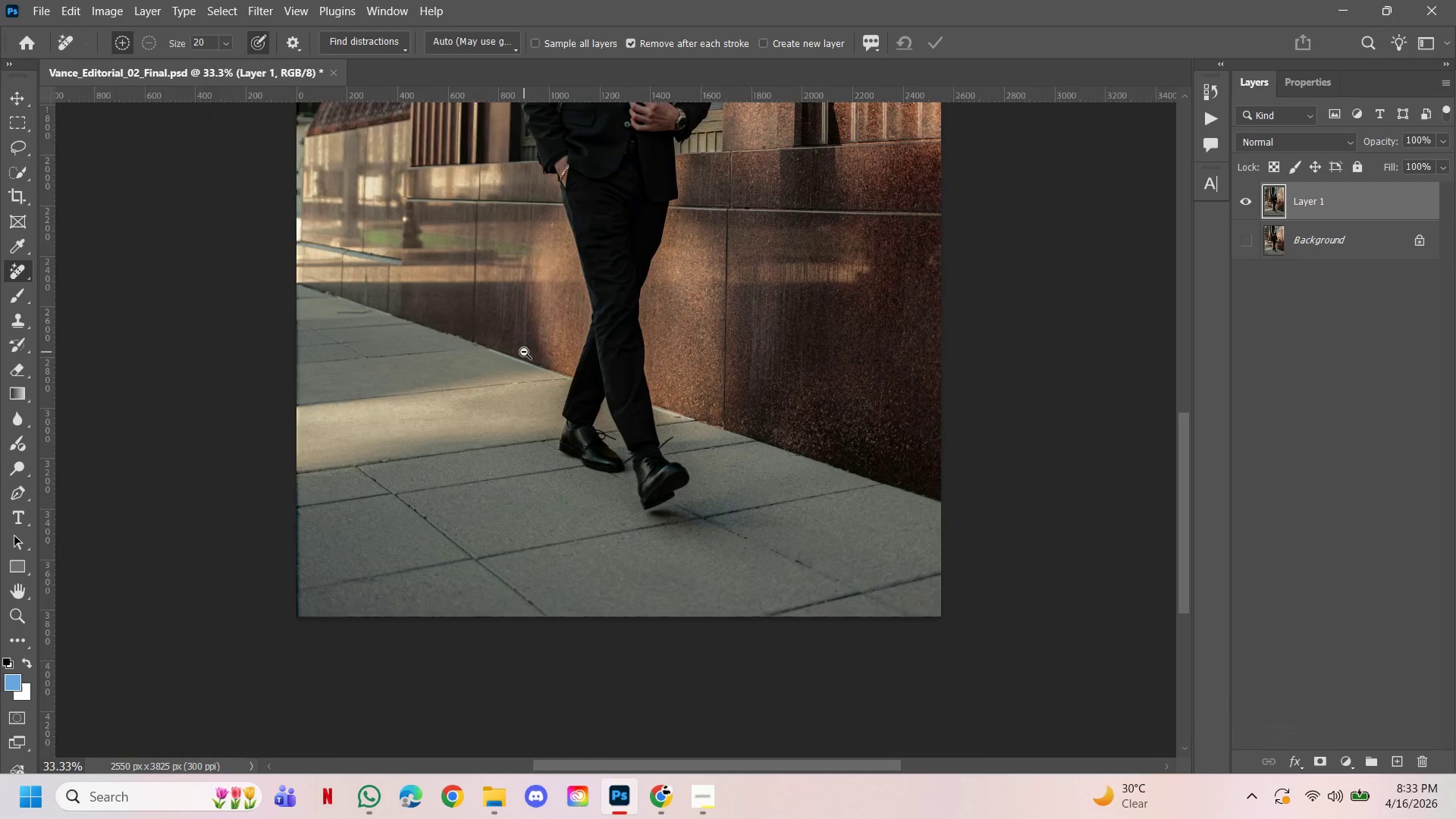 
left_click([647, 406])
 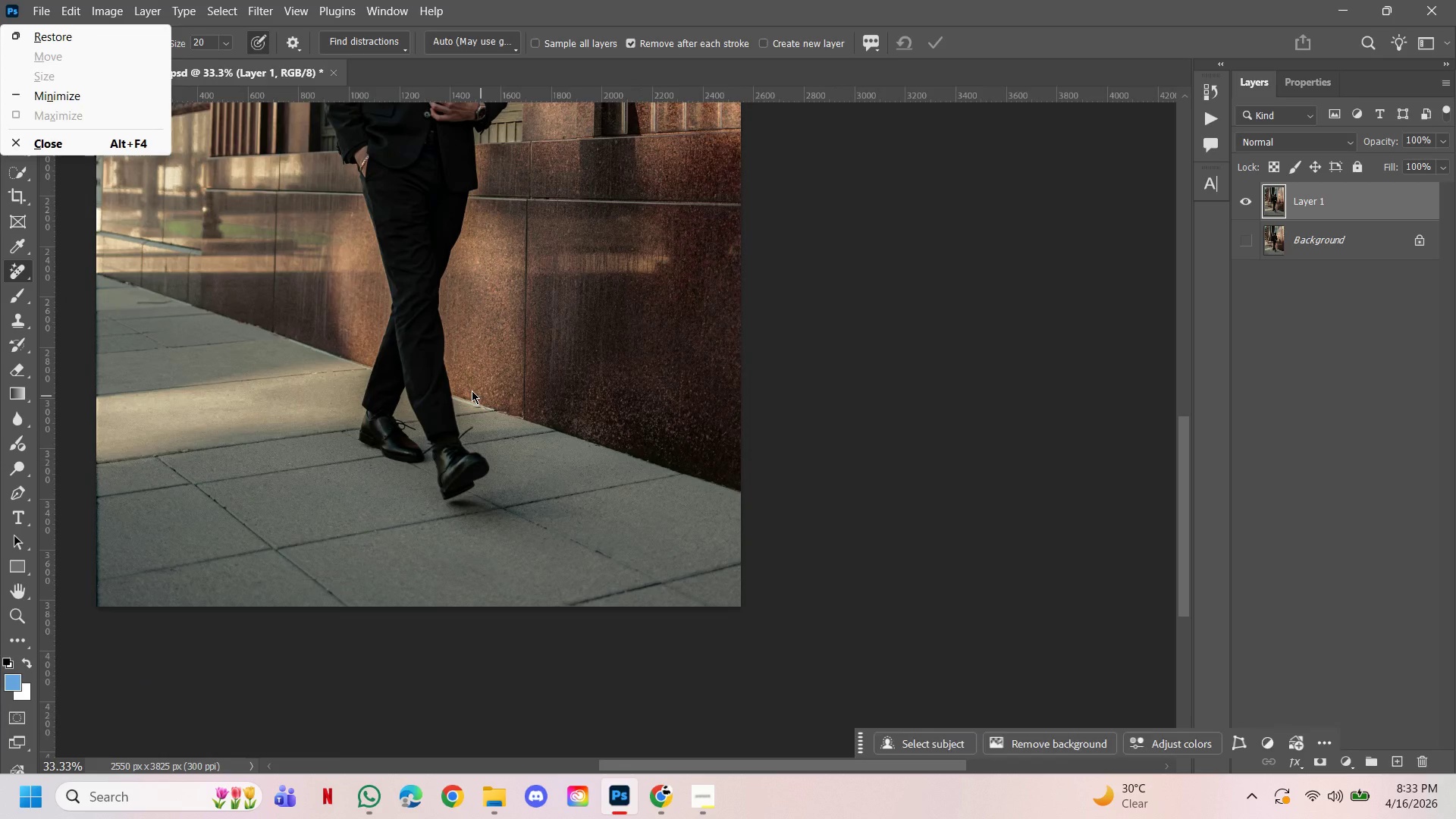 
left_click_drag(start_coordinate=[472, 388], to_coordinate=[672, 398])
 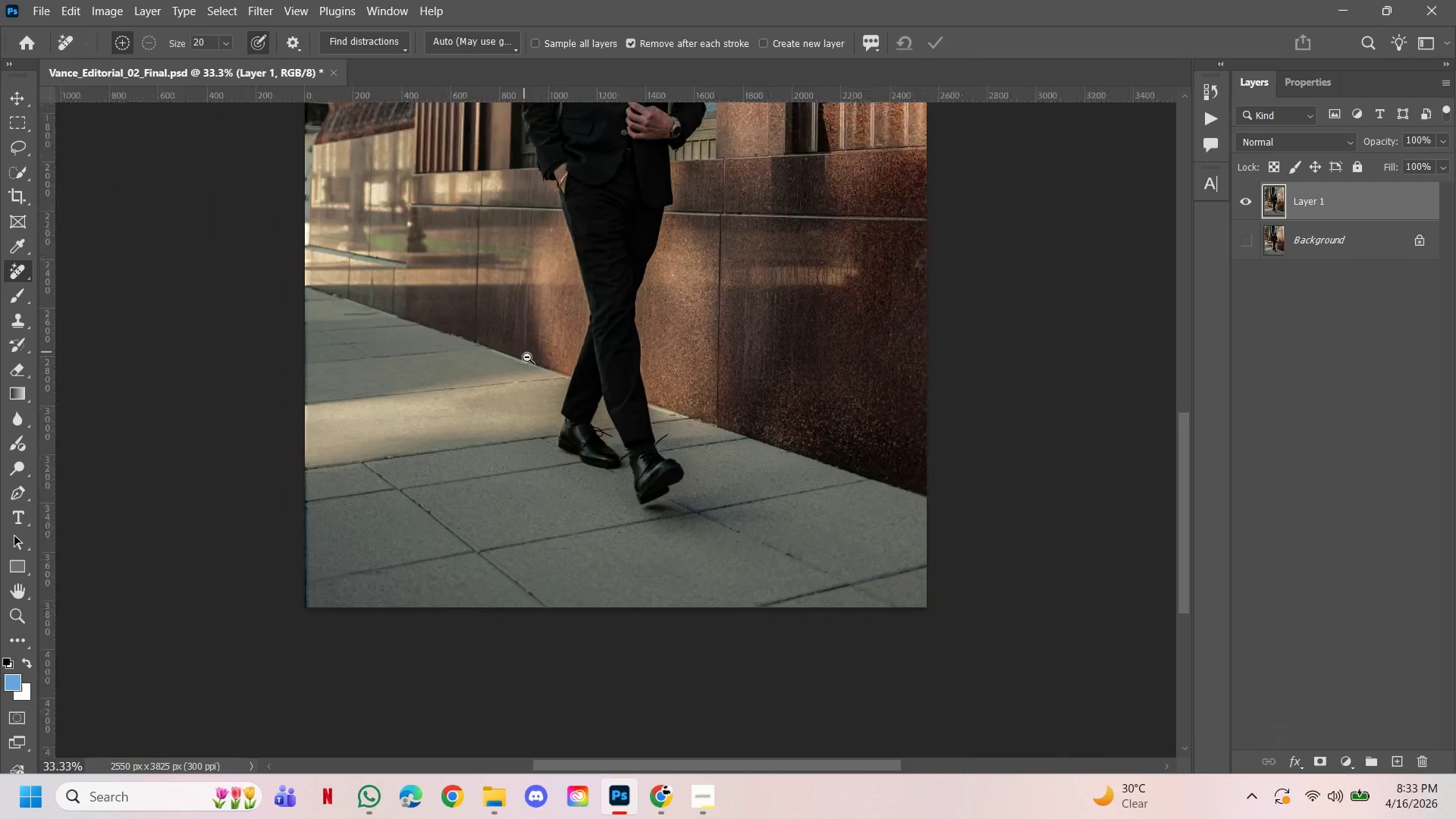 
hold_key(key=Space, duration=1.94)
 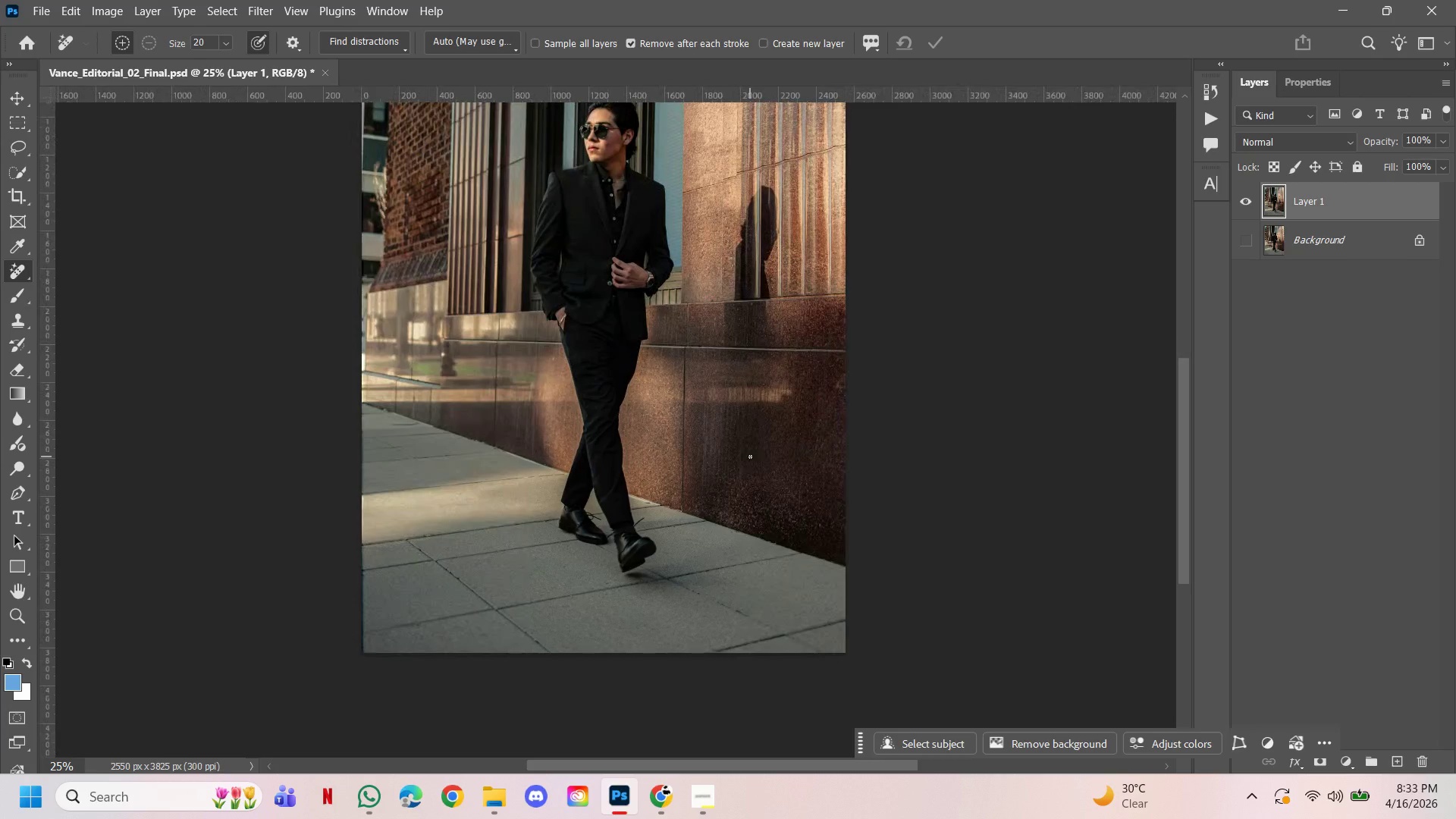 
hold_key(key=ControlLeft, duration=0.45)
hold_key(key=AltLeft, duration=0.42)
left_click([524, 352])
 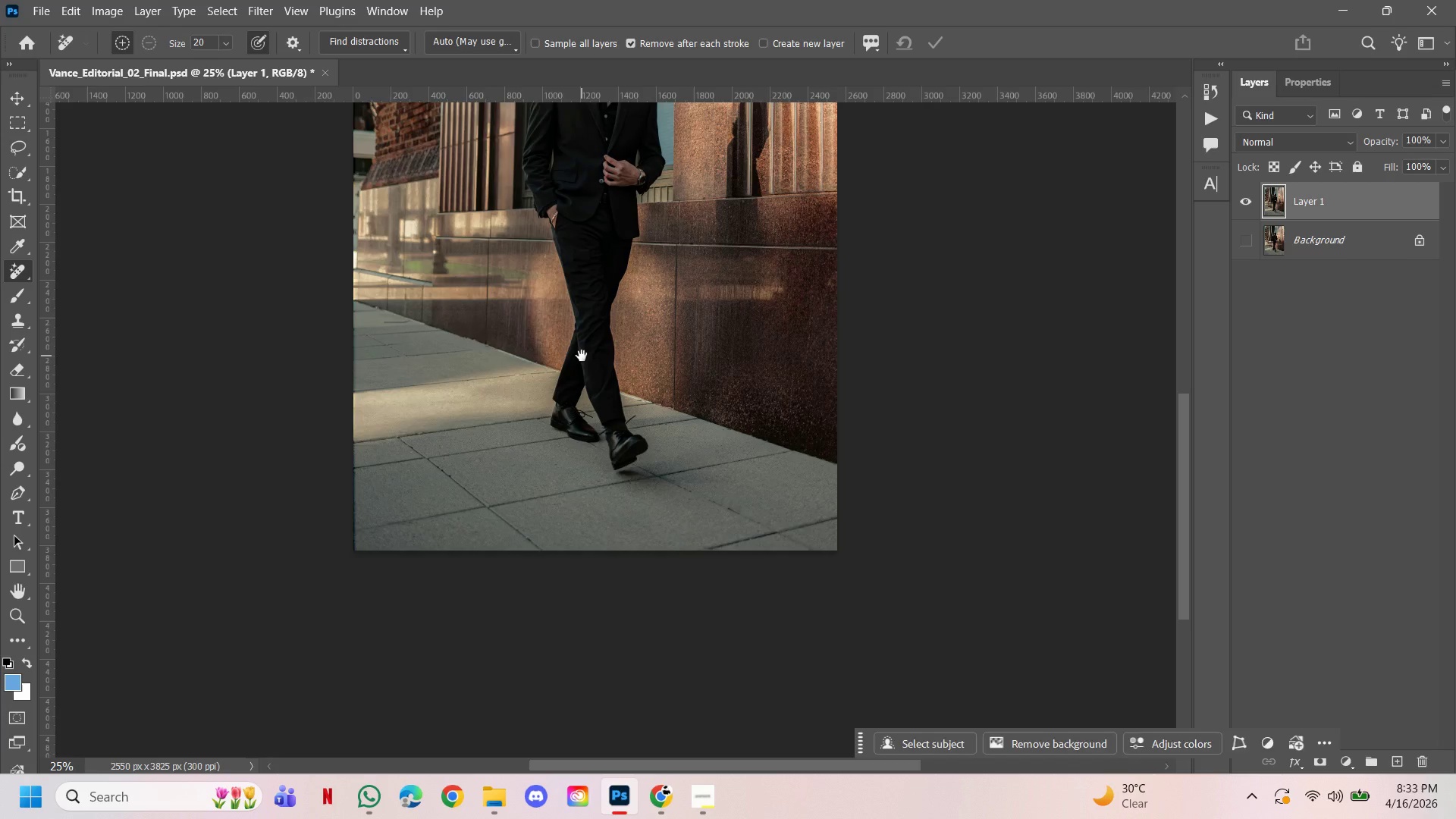 
left_click_drag(start_coordinate=[582, 356], to_coordinate=[590, 458])
 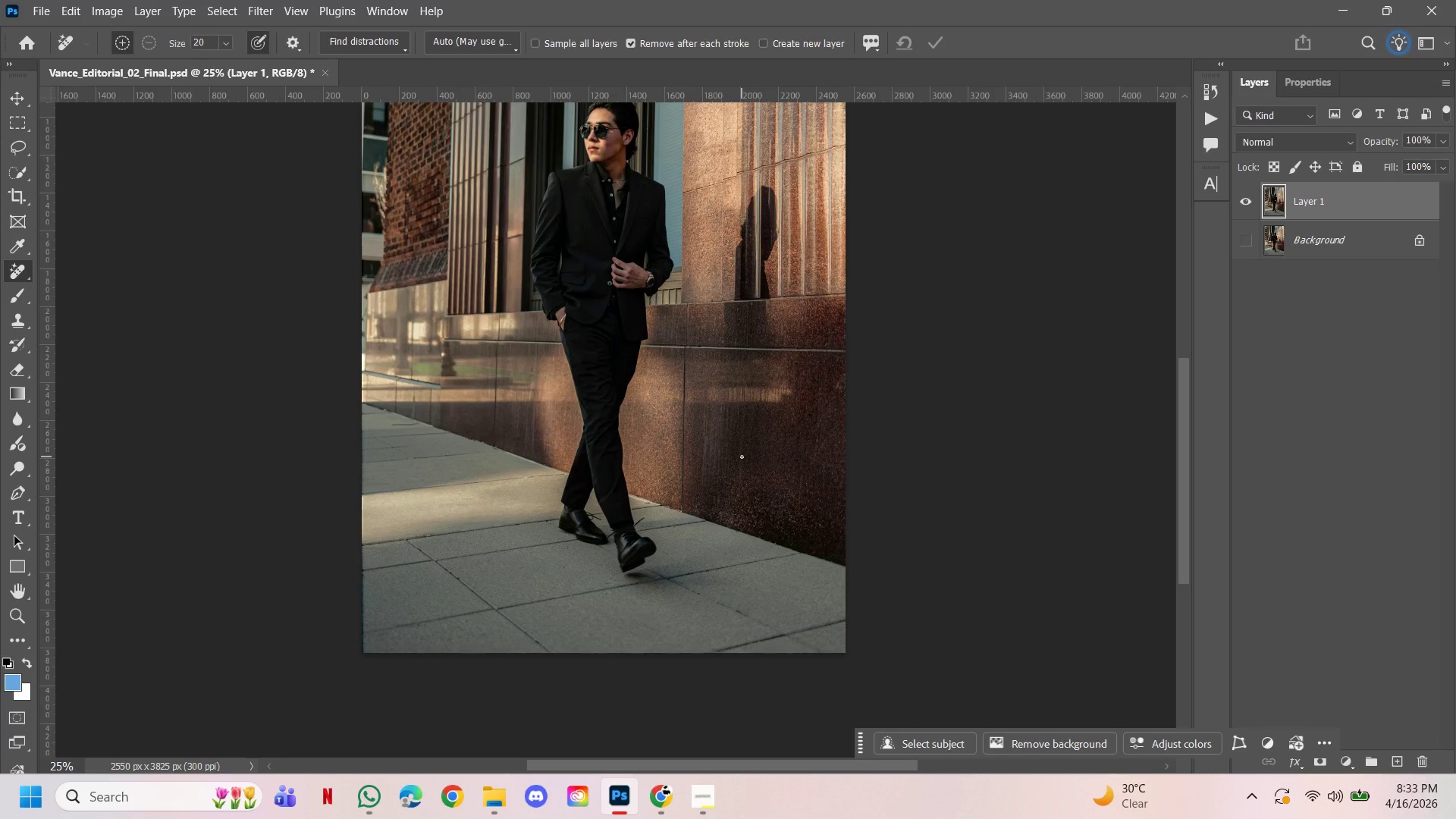 
wait(7.33)
 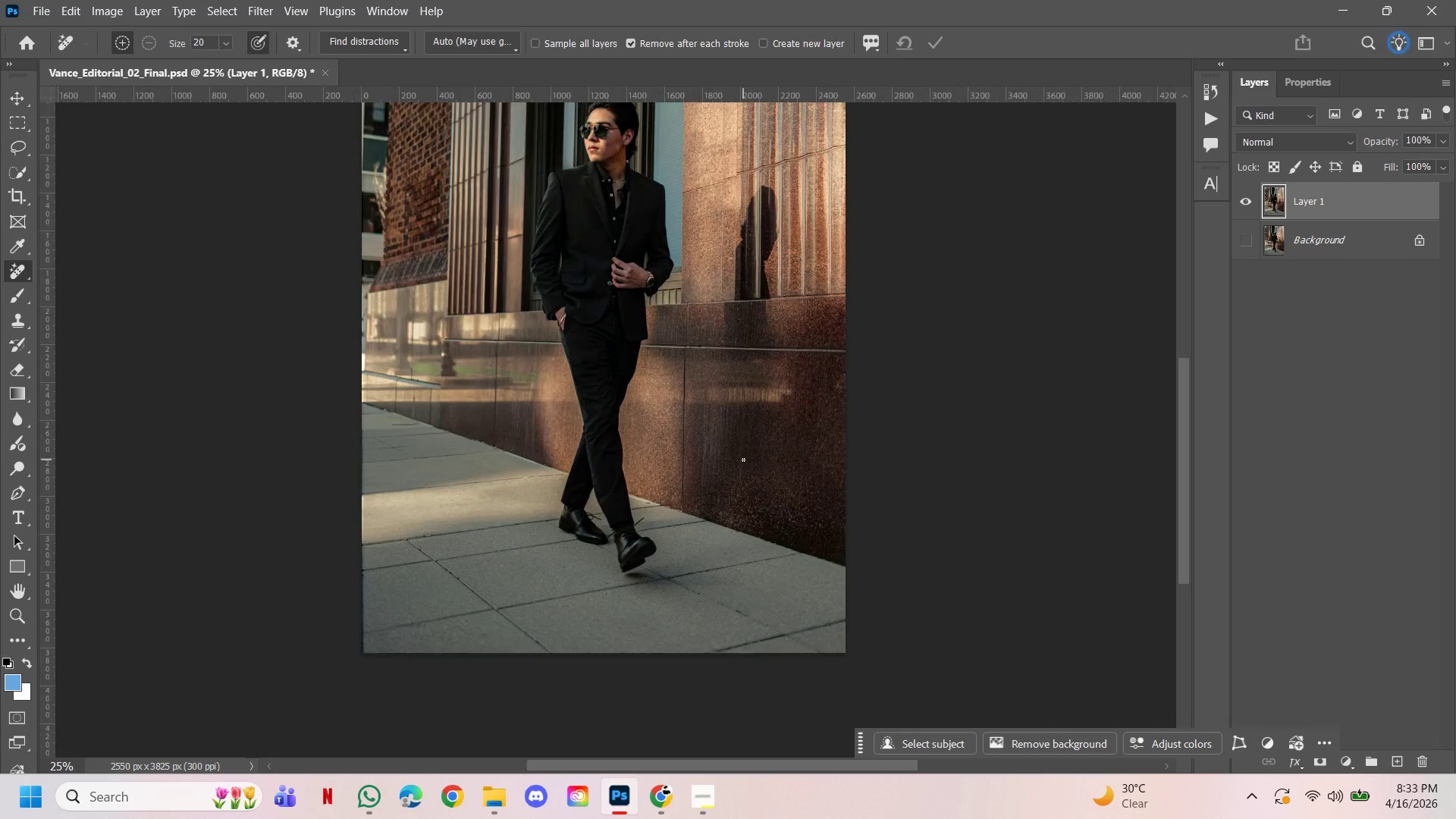 
hold_key(key=ControlLeft, duration=3.27)
 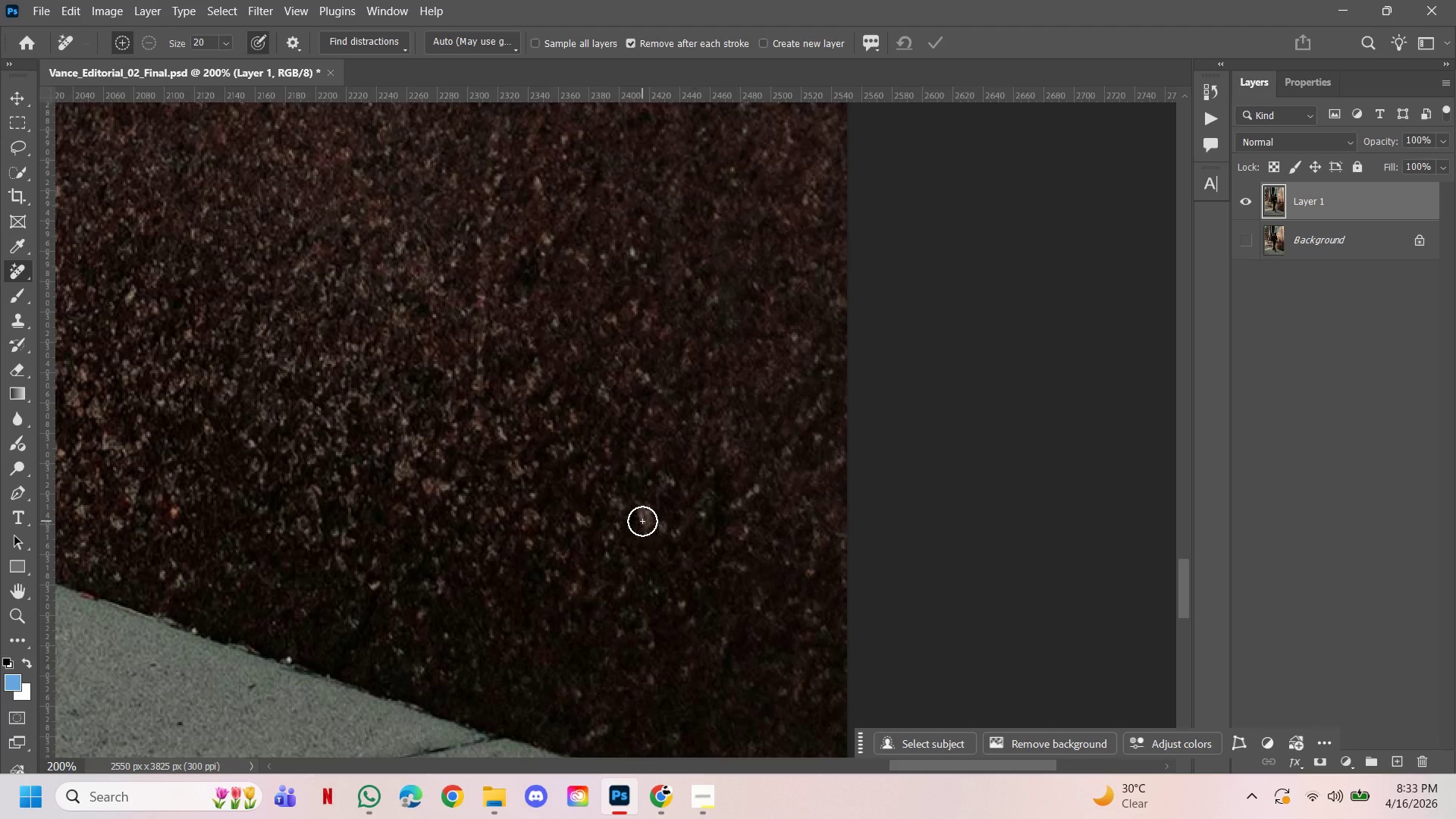 
hold_key(key=Space, duration=1.5)
 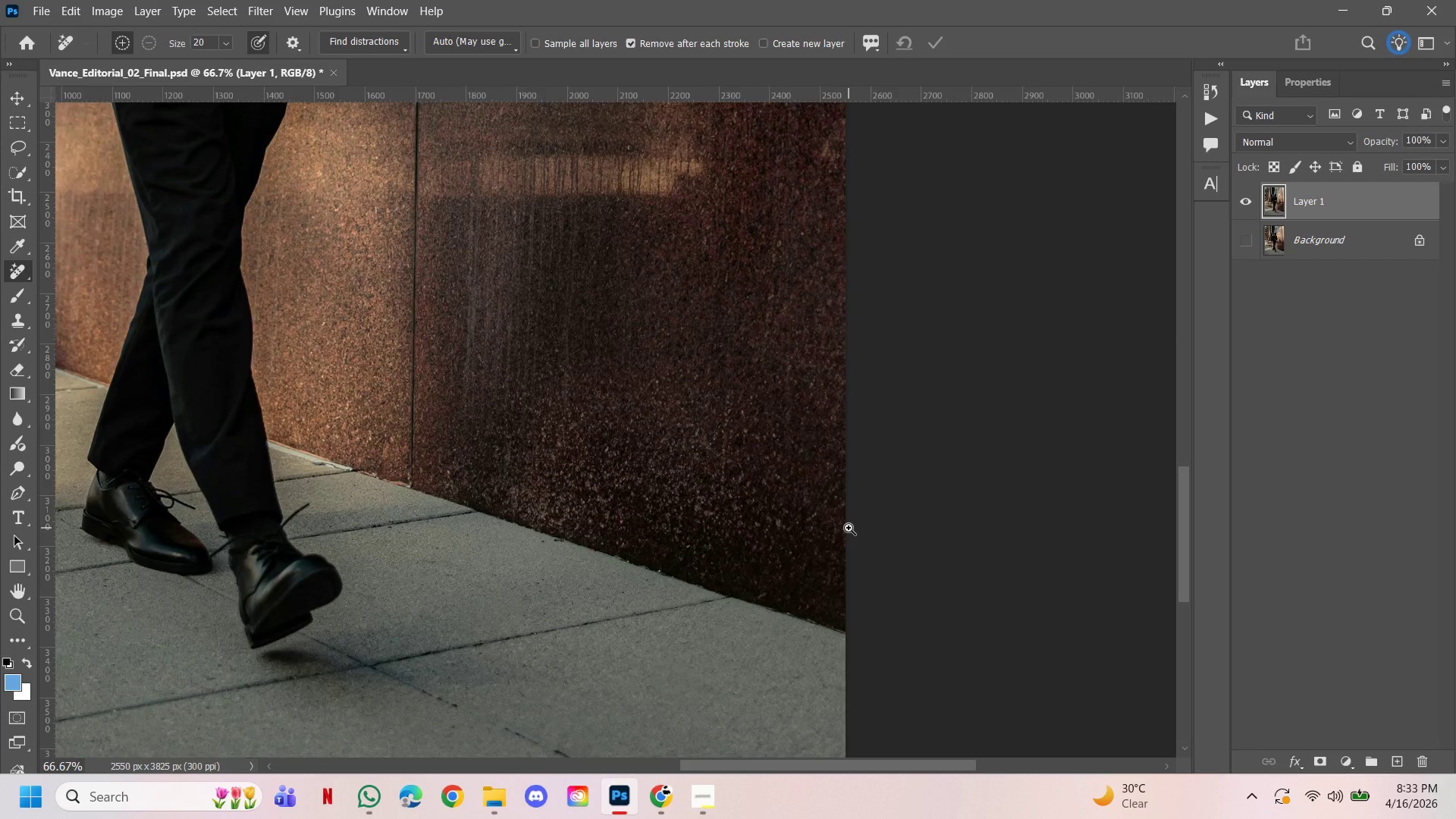 
double_click([849, 528])
 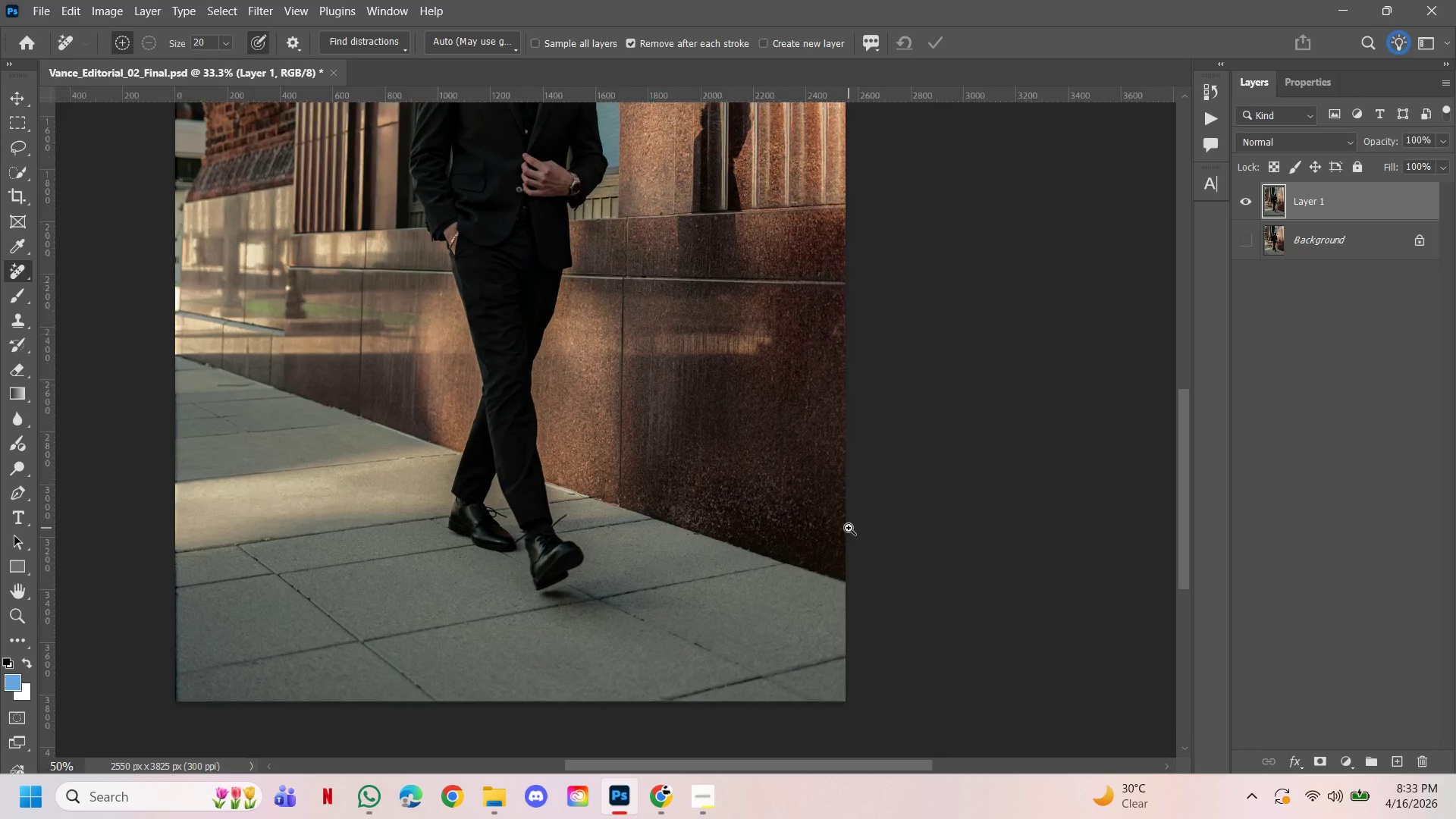 
hold_key(key=Space, duration=1.53)
 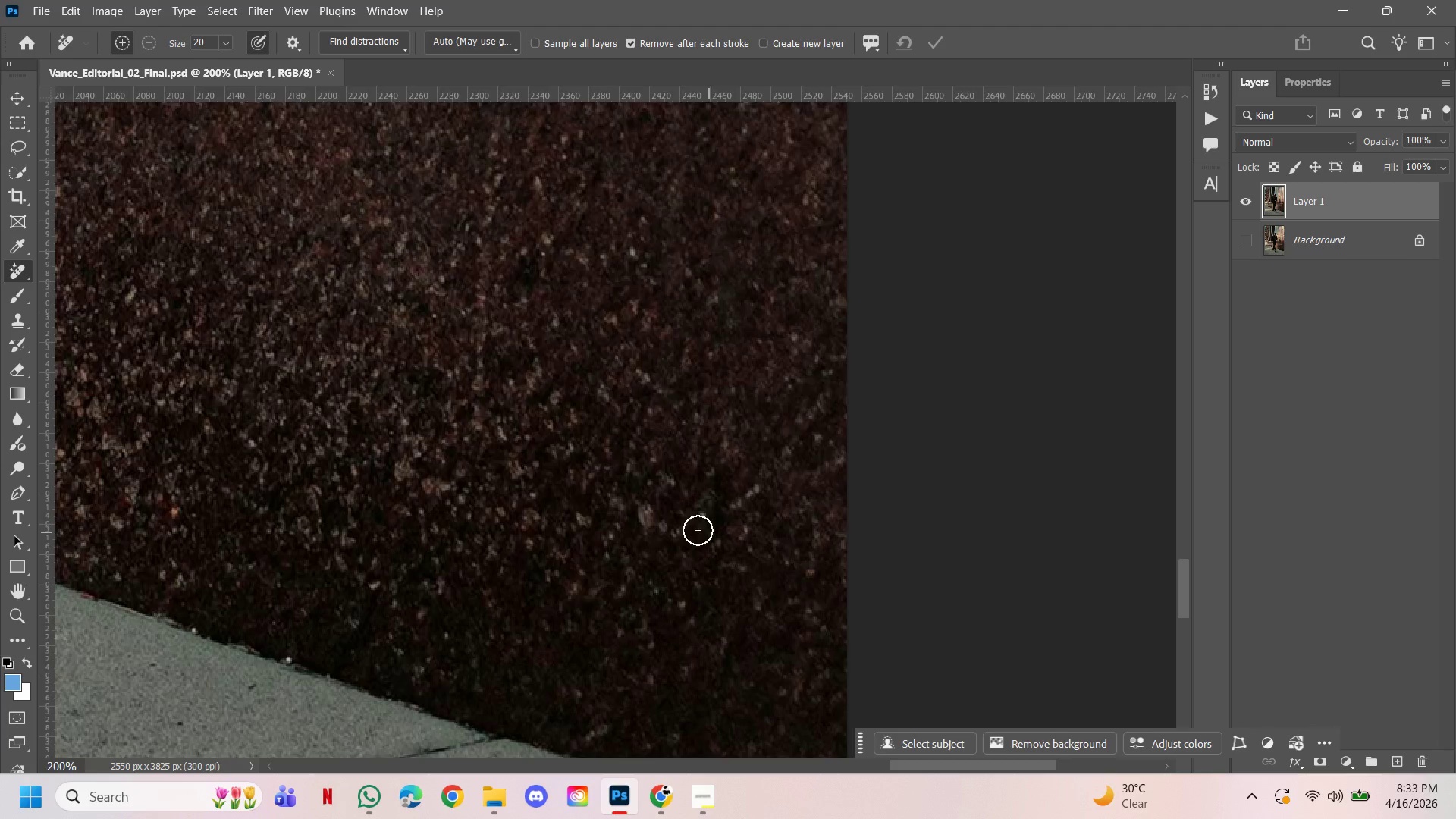 
triple_click([849, 528])
 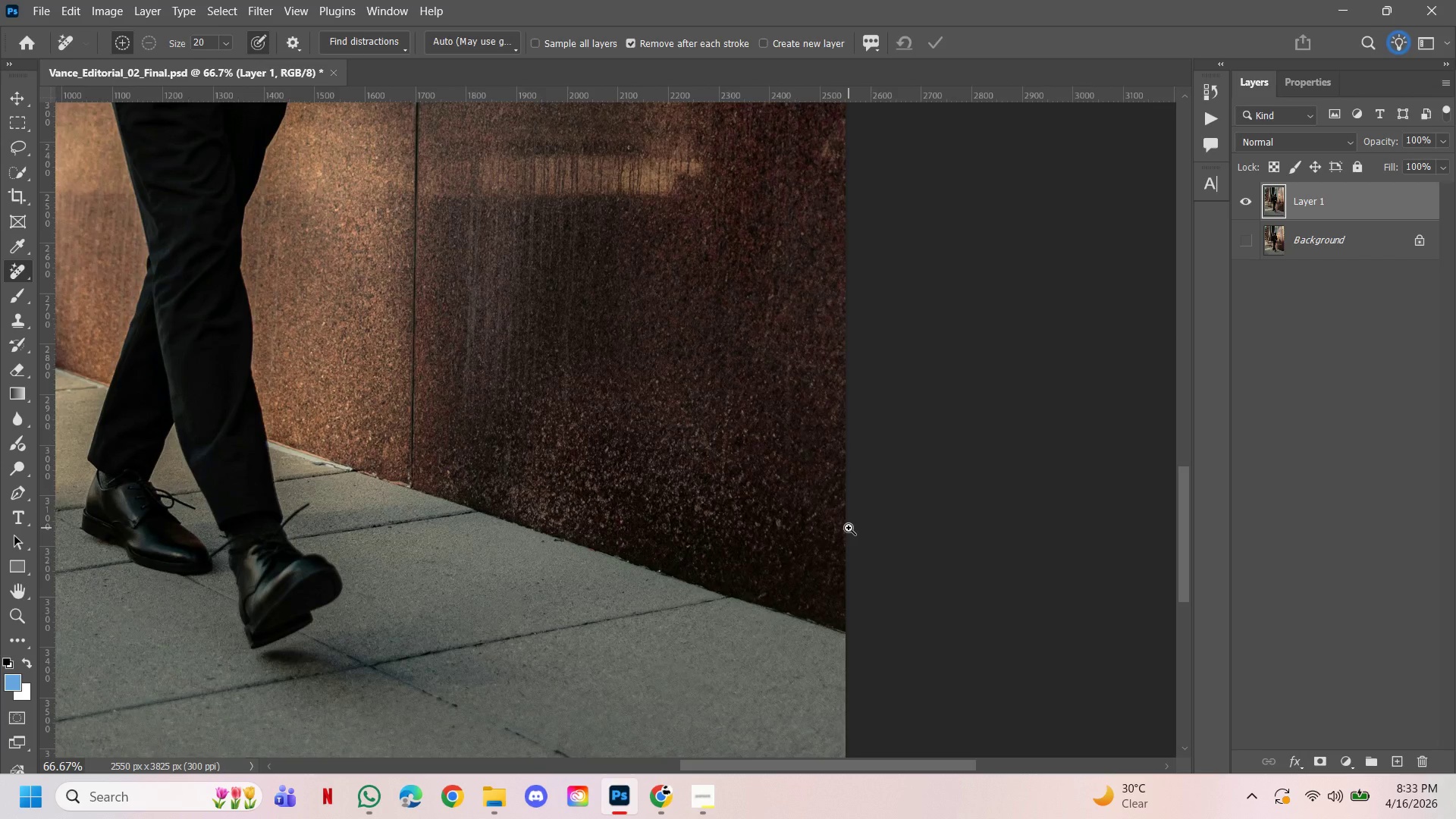 
triple_click([849, 528])